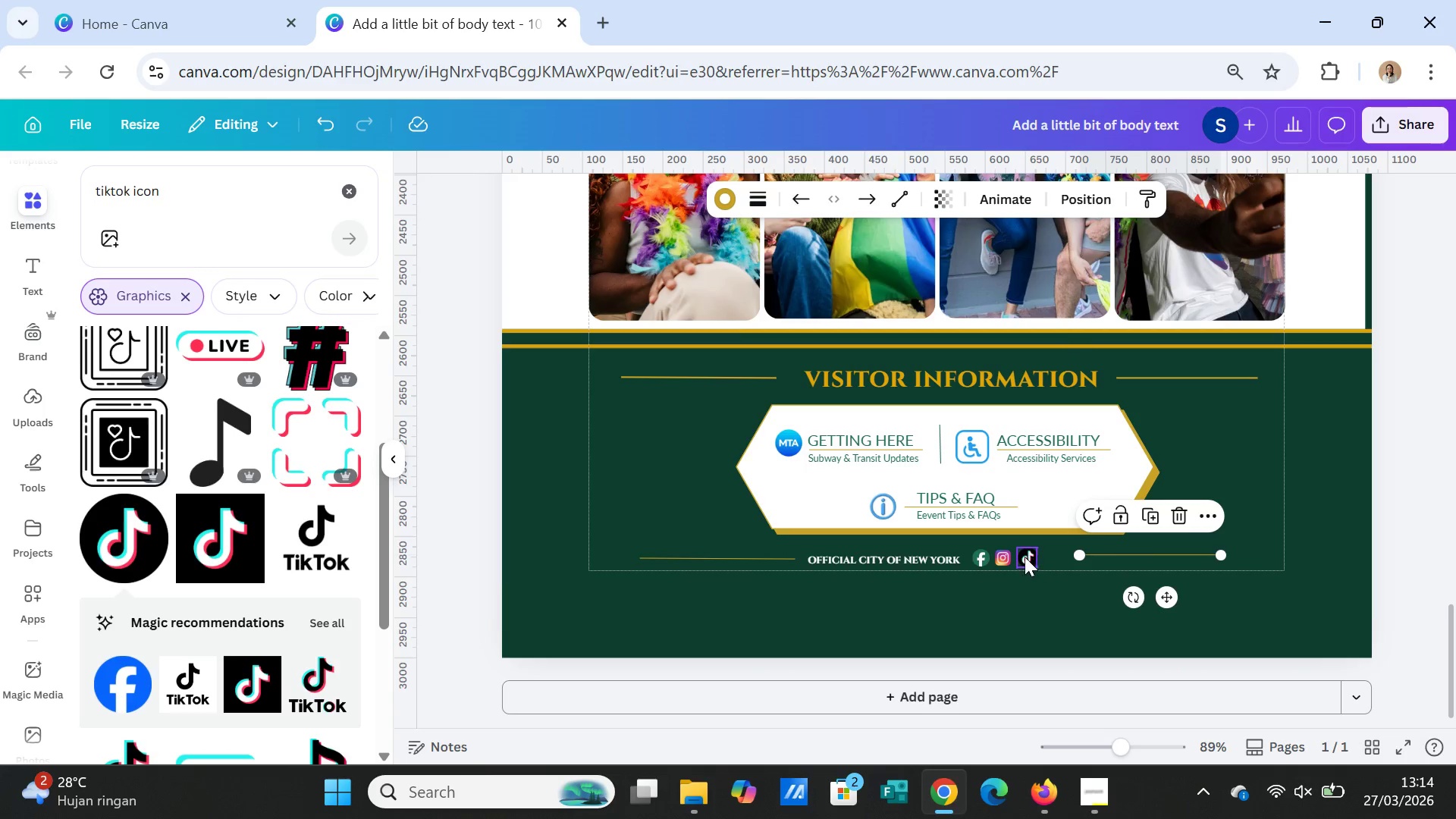 
left_click_drag(start_coordinate=[1024, 557], to_coordinate=[1044, 557])
 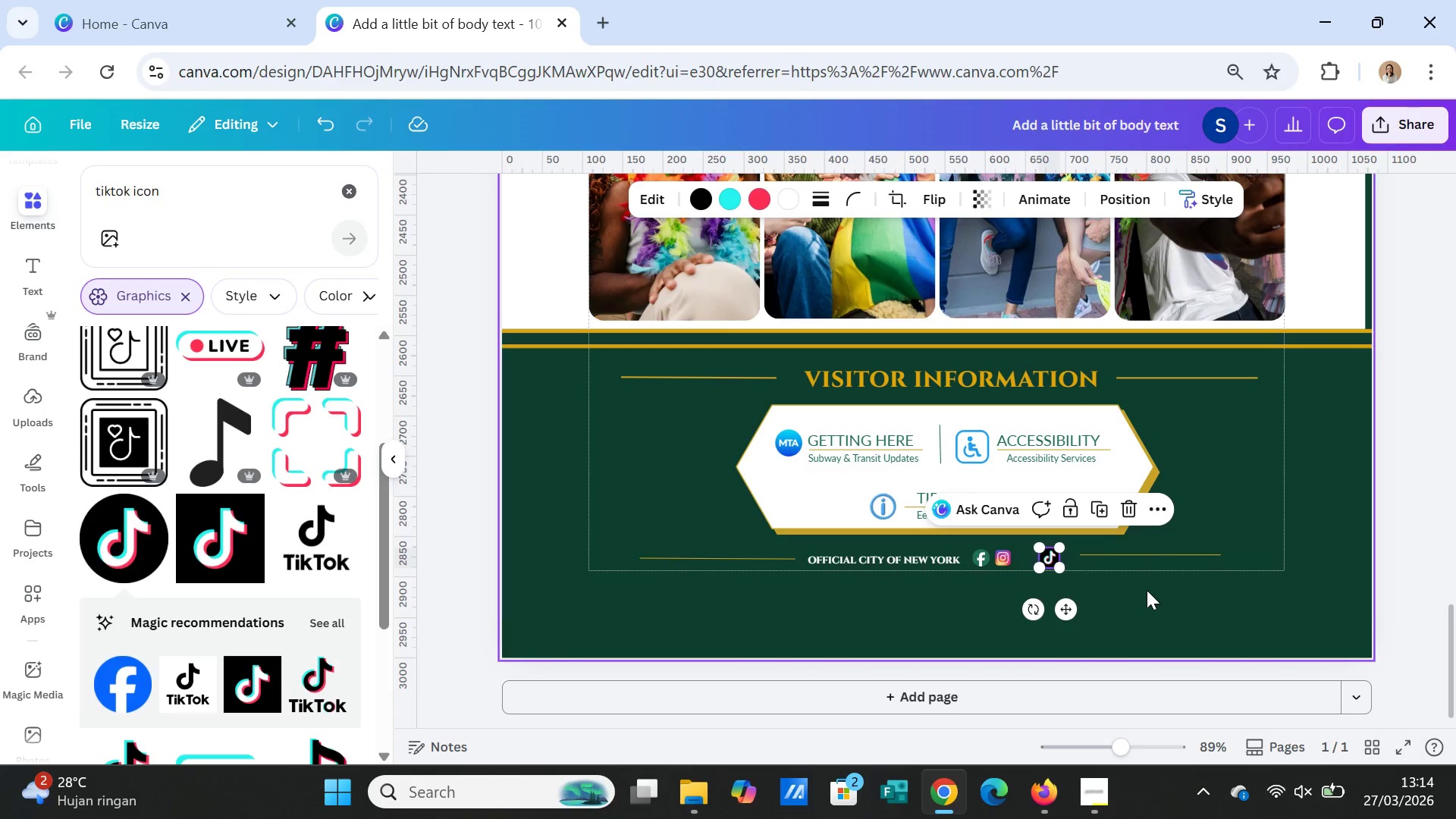 
left_click([1147, 590])
 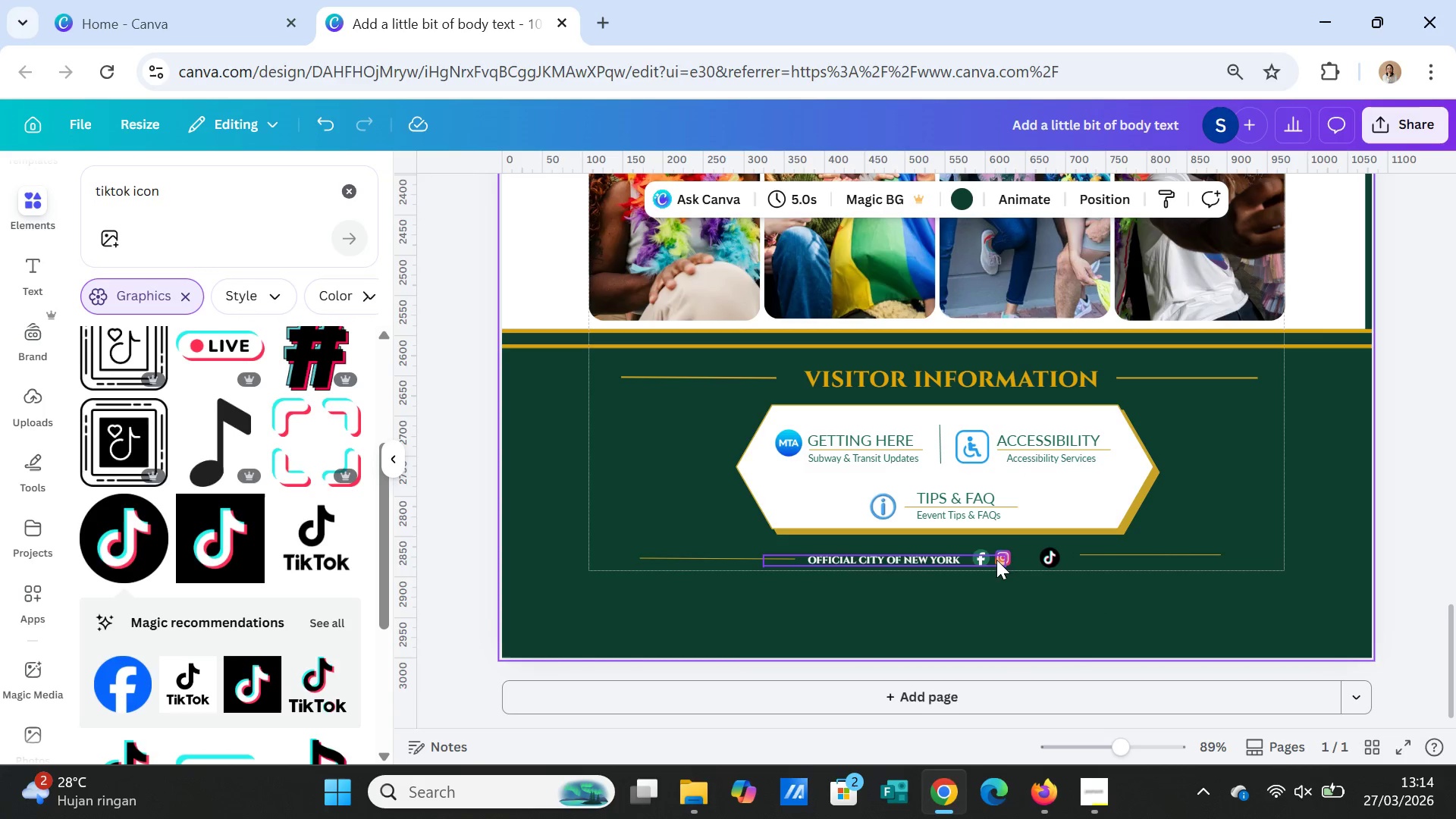 
left_click_drag(start_coordinate=[999, 560], to_coordinate=[930, 560])
 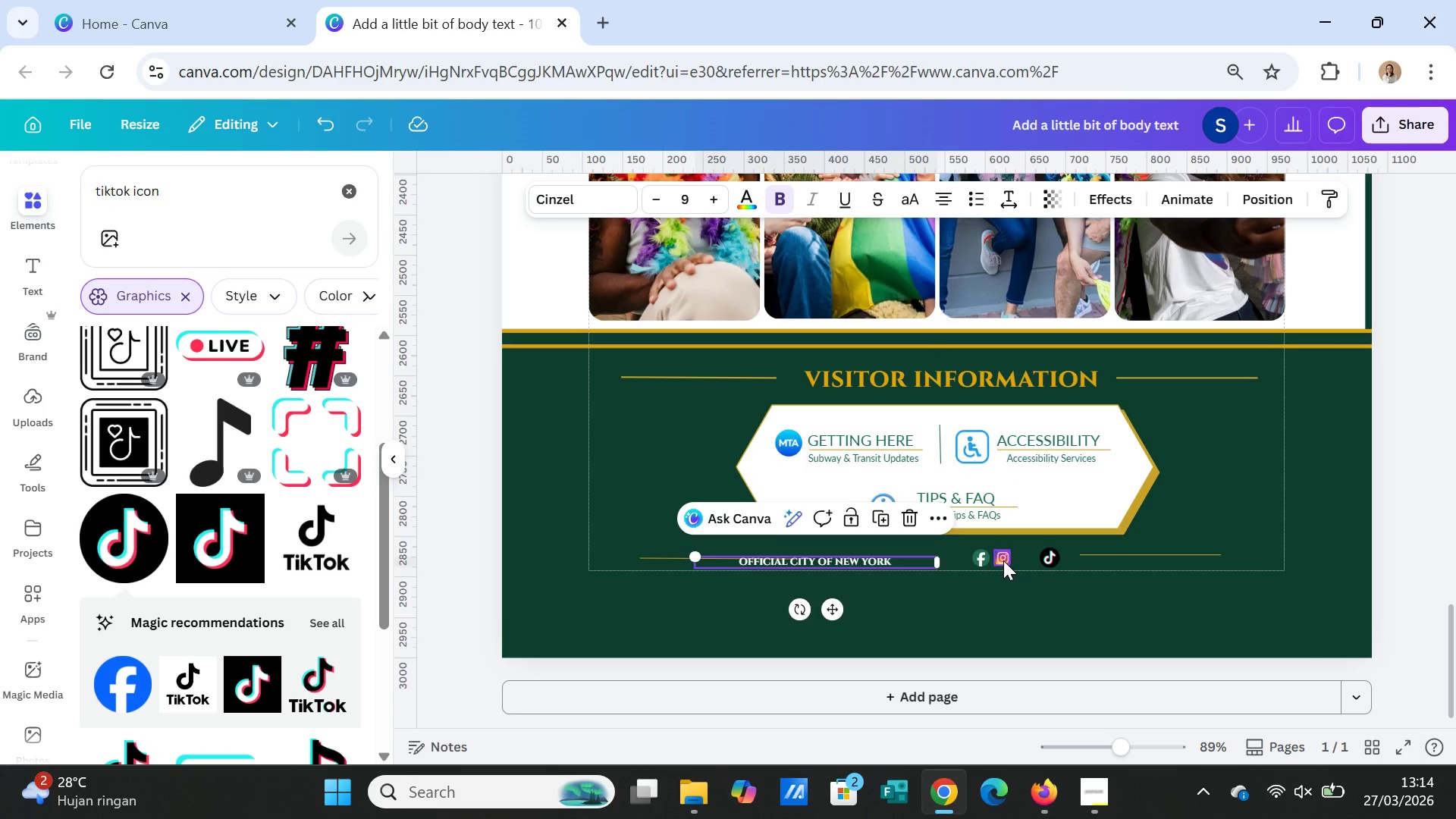 
left_click_drag(start_coordinate=[1003, 560], to_coordinate=[1023, 560])
 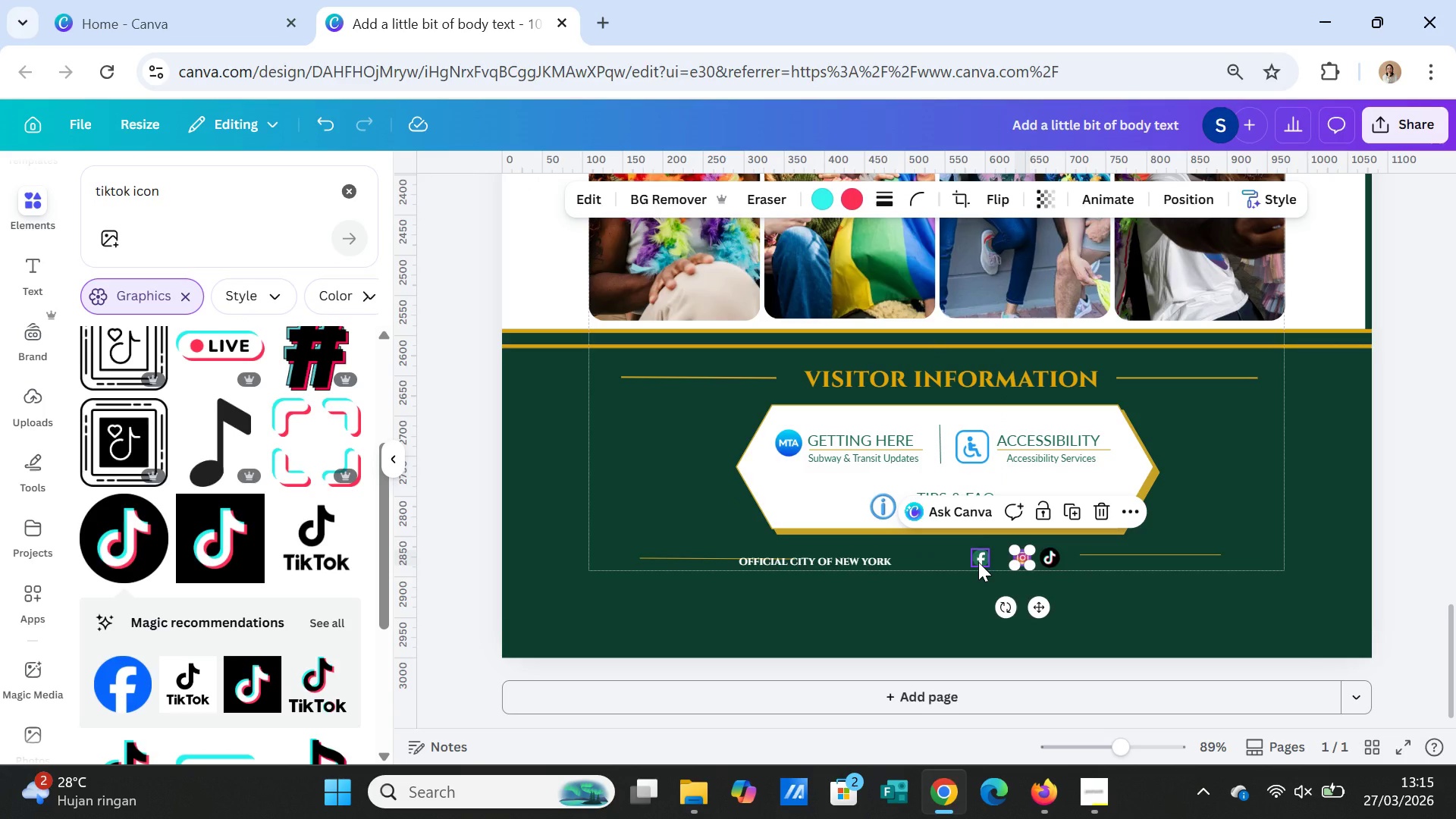 
left_click_drag(start_coordinate=[978, 562], to_coordinate=[993, 562])
 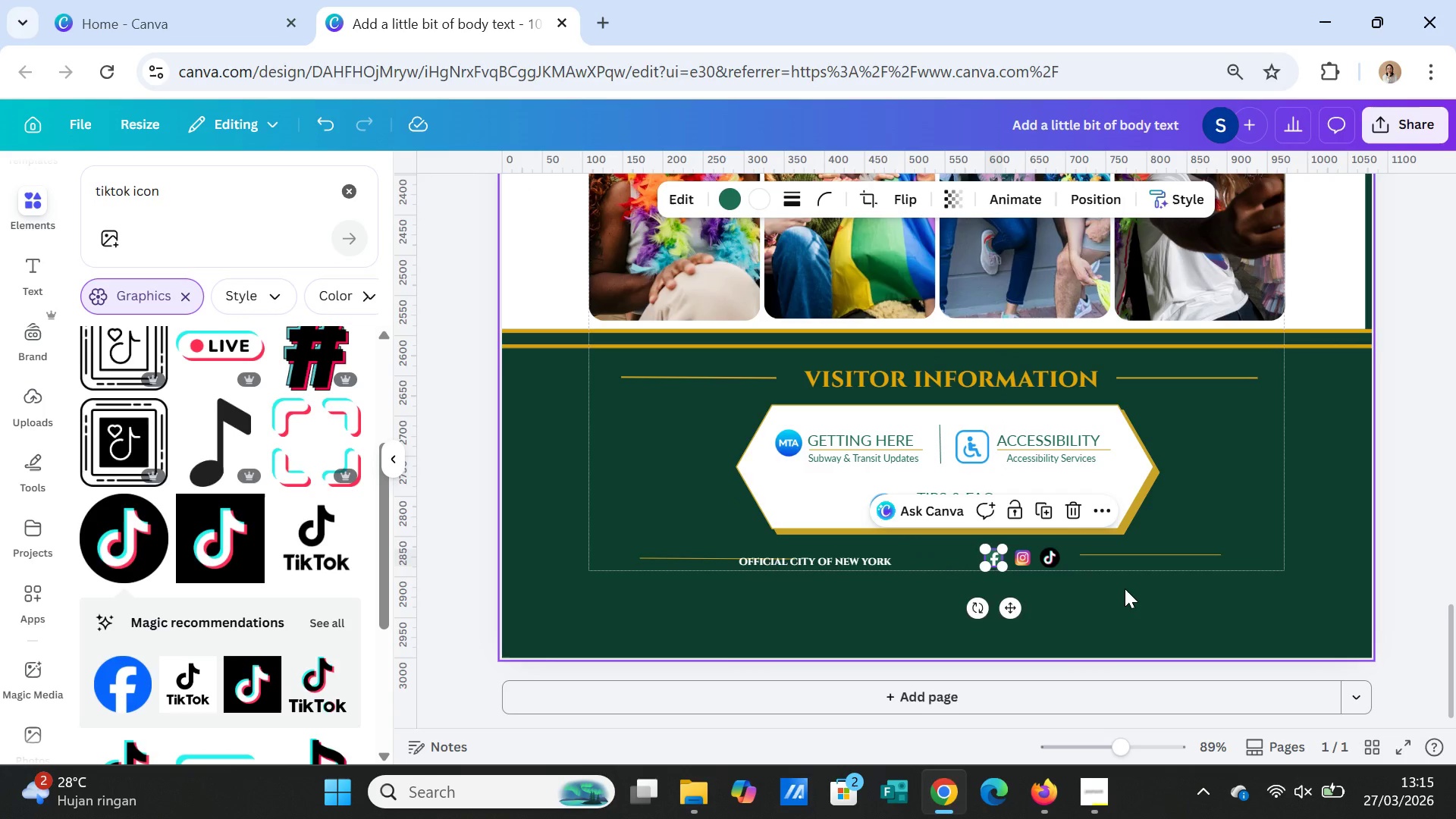 
left_click([1125, 588])
 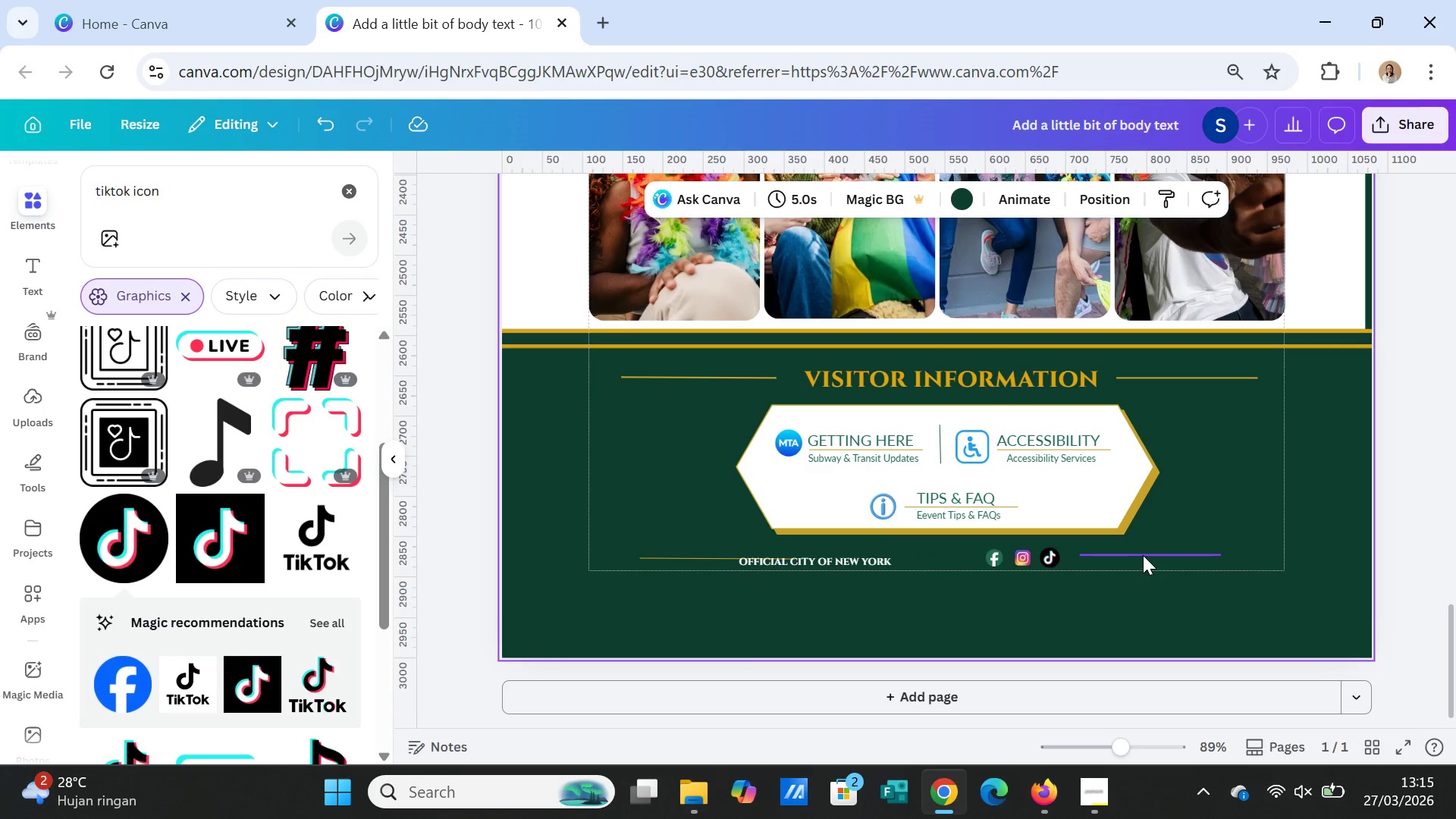 
left_click_drag(start_coordinate=[1143, 555], to_coordinate=[1138, 559])
 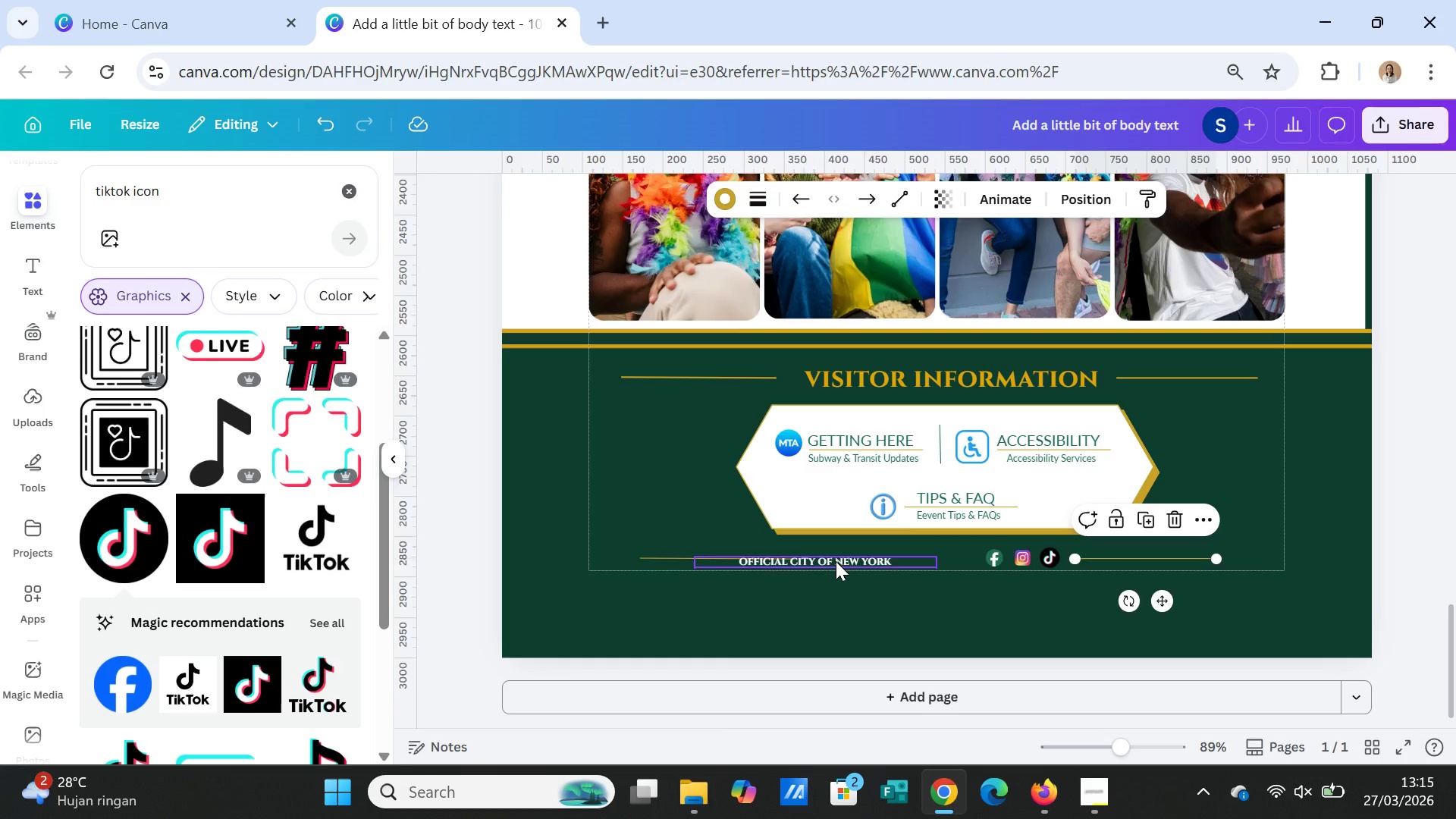 
left_click_drag(start_coordinate=[836, 561], to_coordinate=[924, 558])
 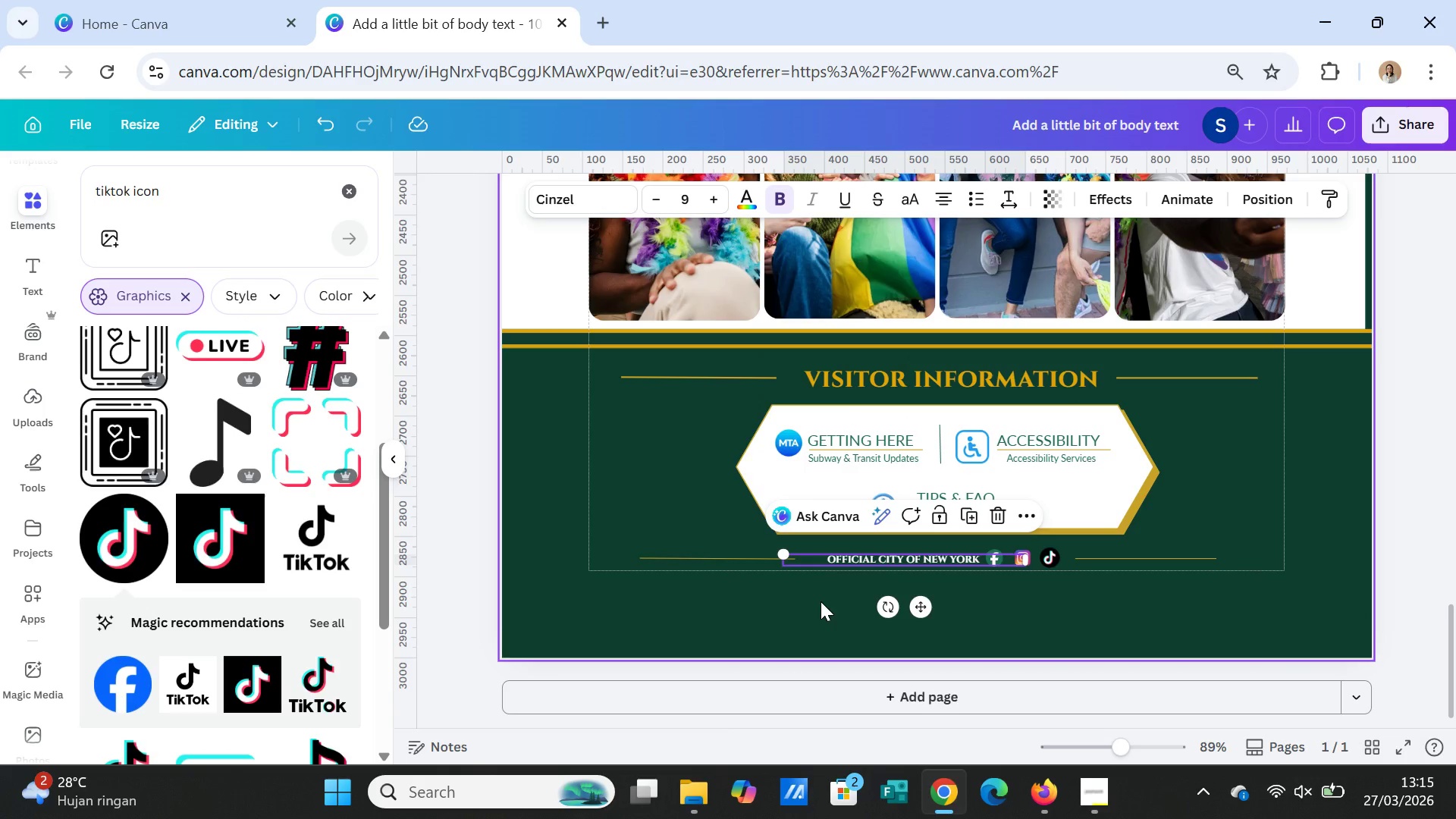 
left_click([821, 601])
 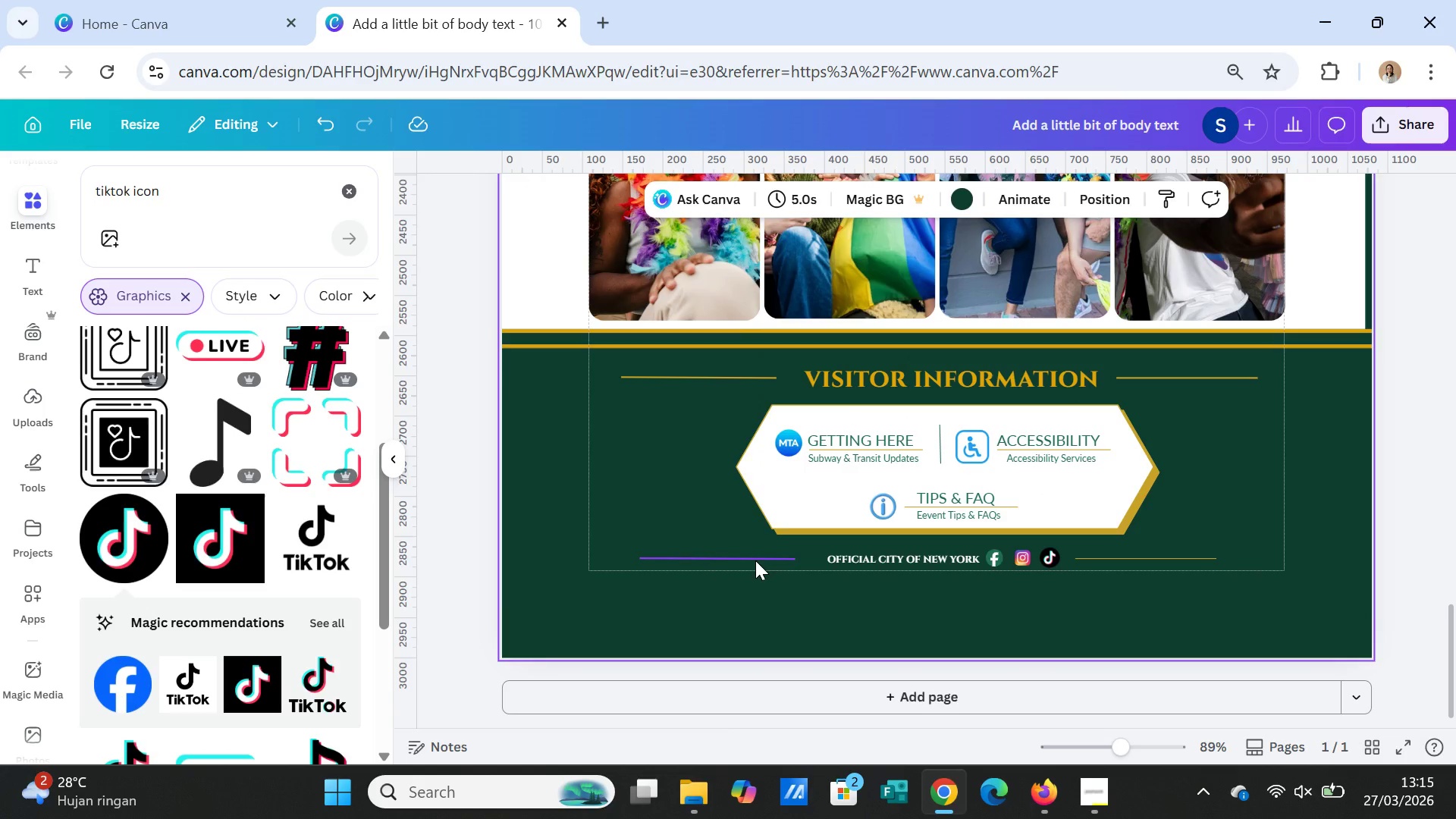 
left_click_drag(start_coordinate=[755, 560], to_coordinate=[774, 560])
 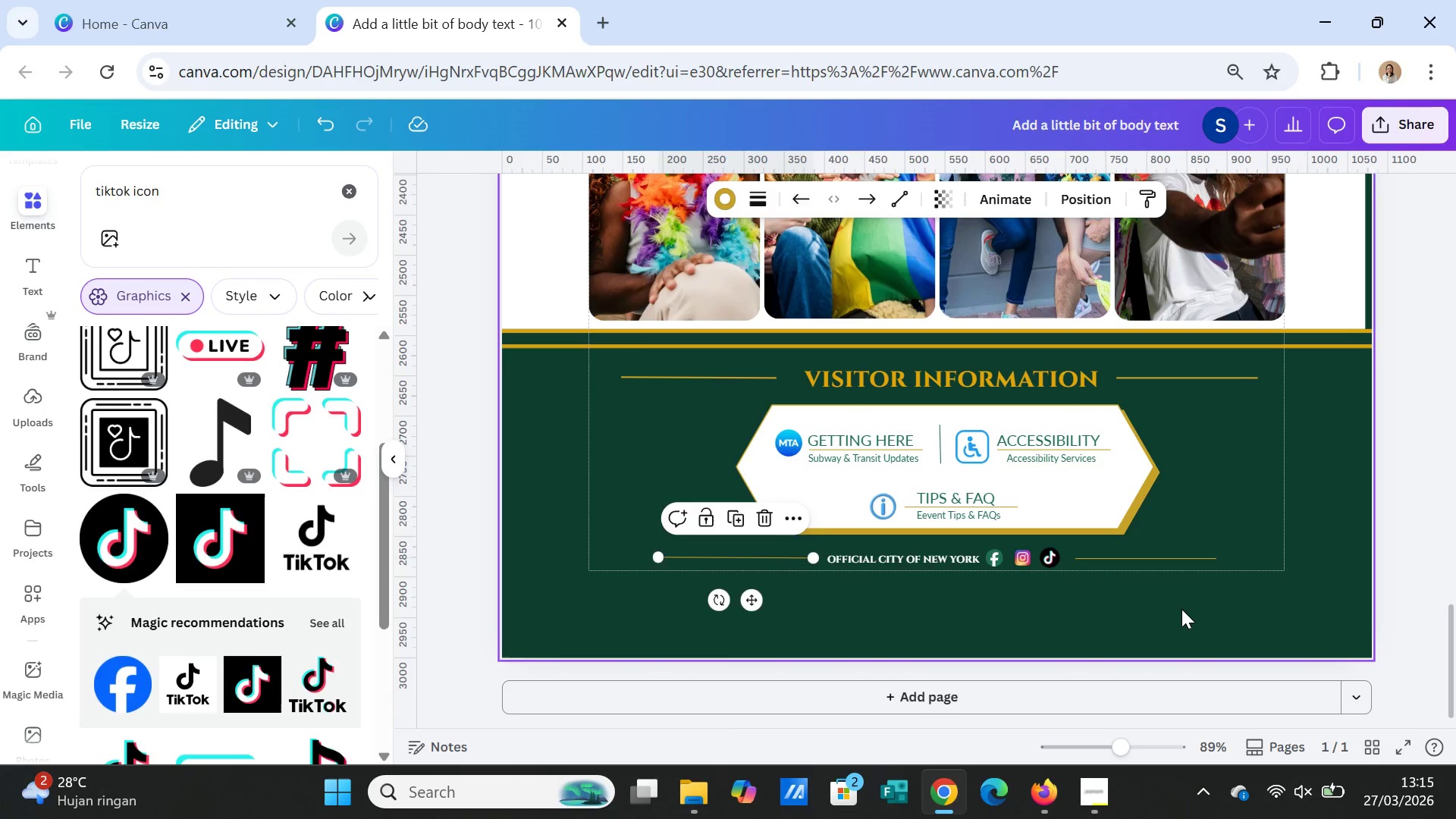 
left_click([1181, 609])
 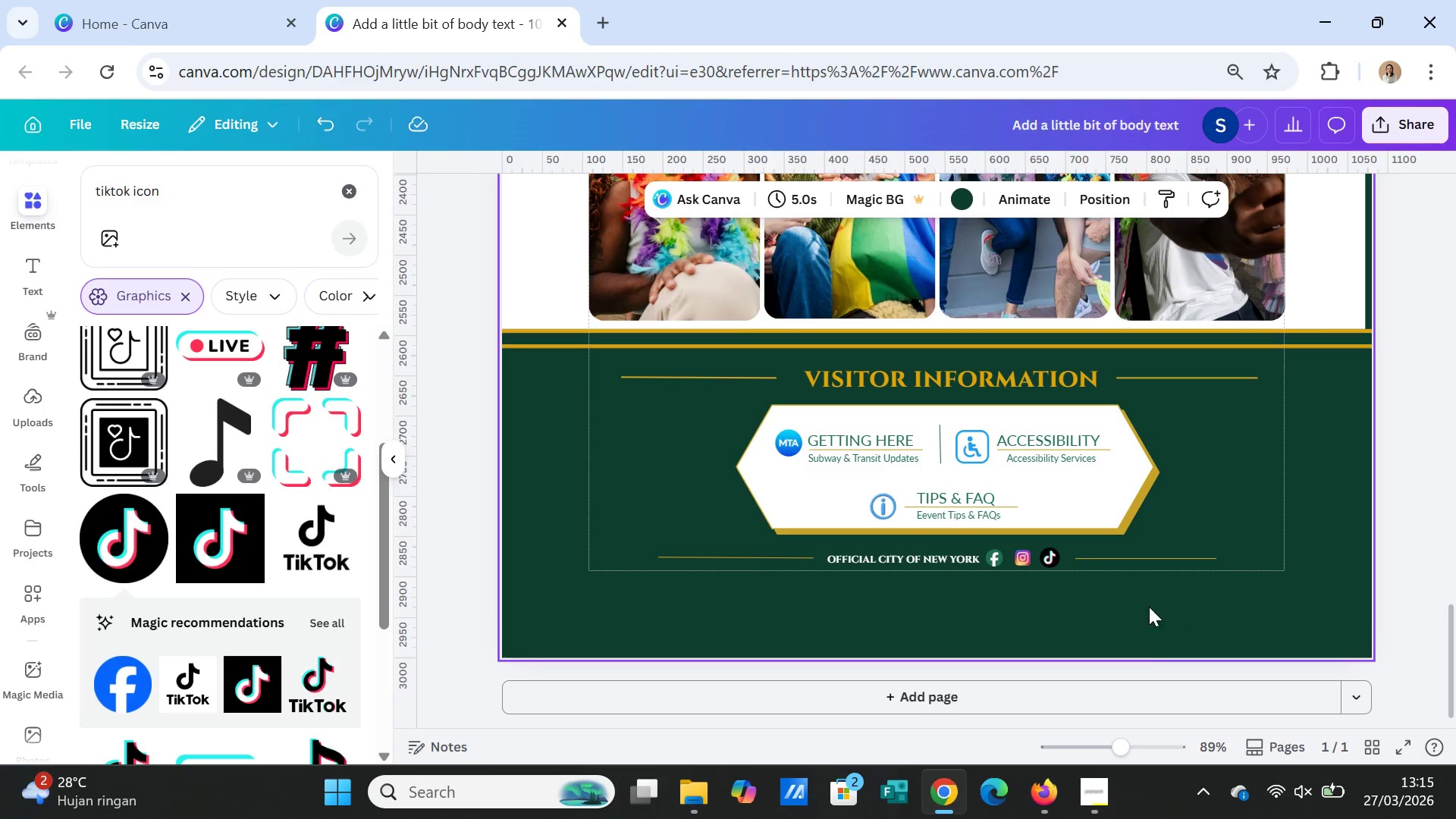 
wait(7.19)
 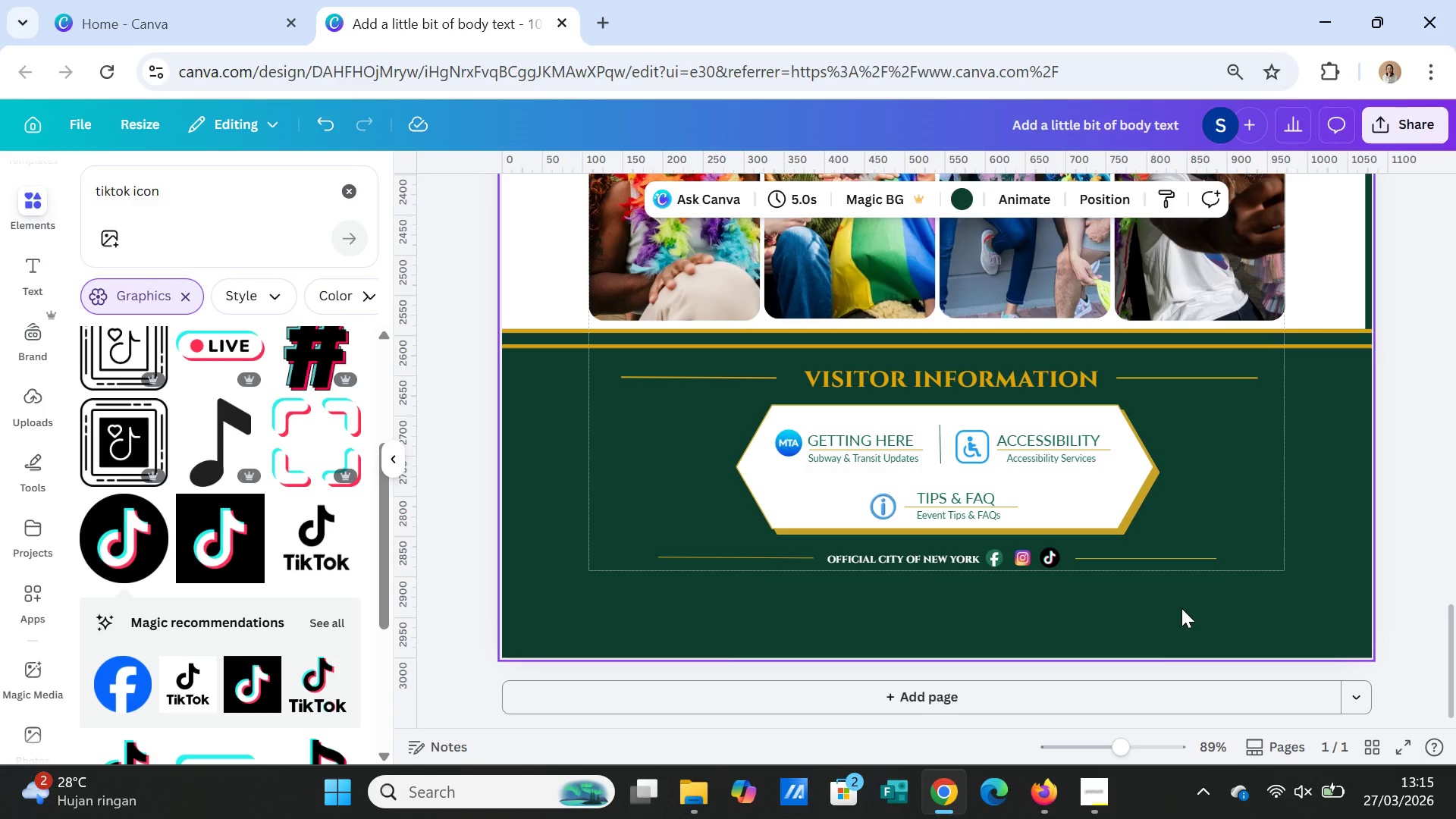 
left_click([1023, 563])
 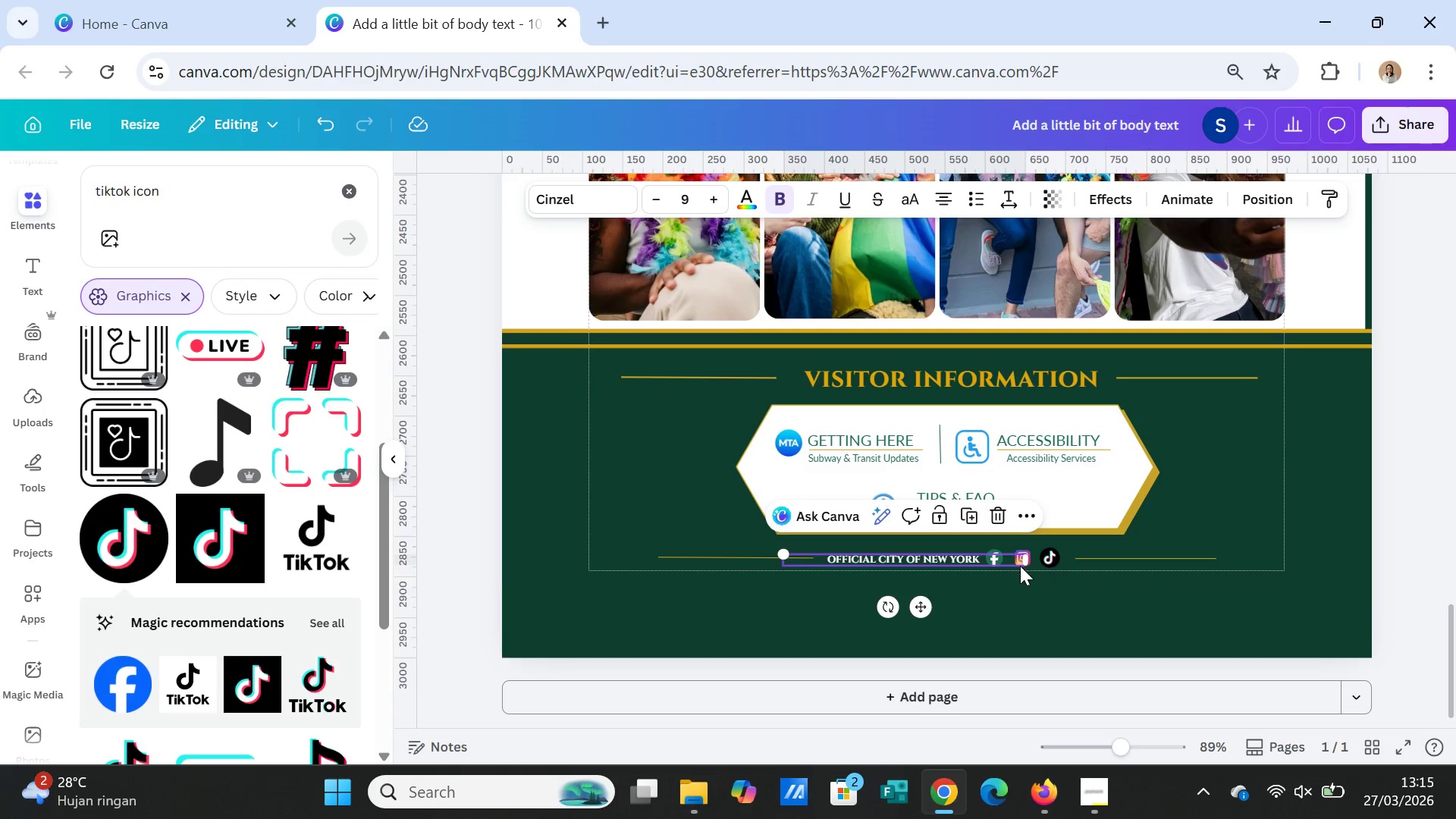 
left_click([1031, 579])
 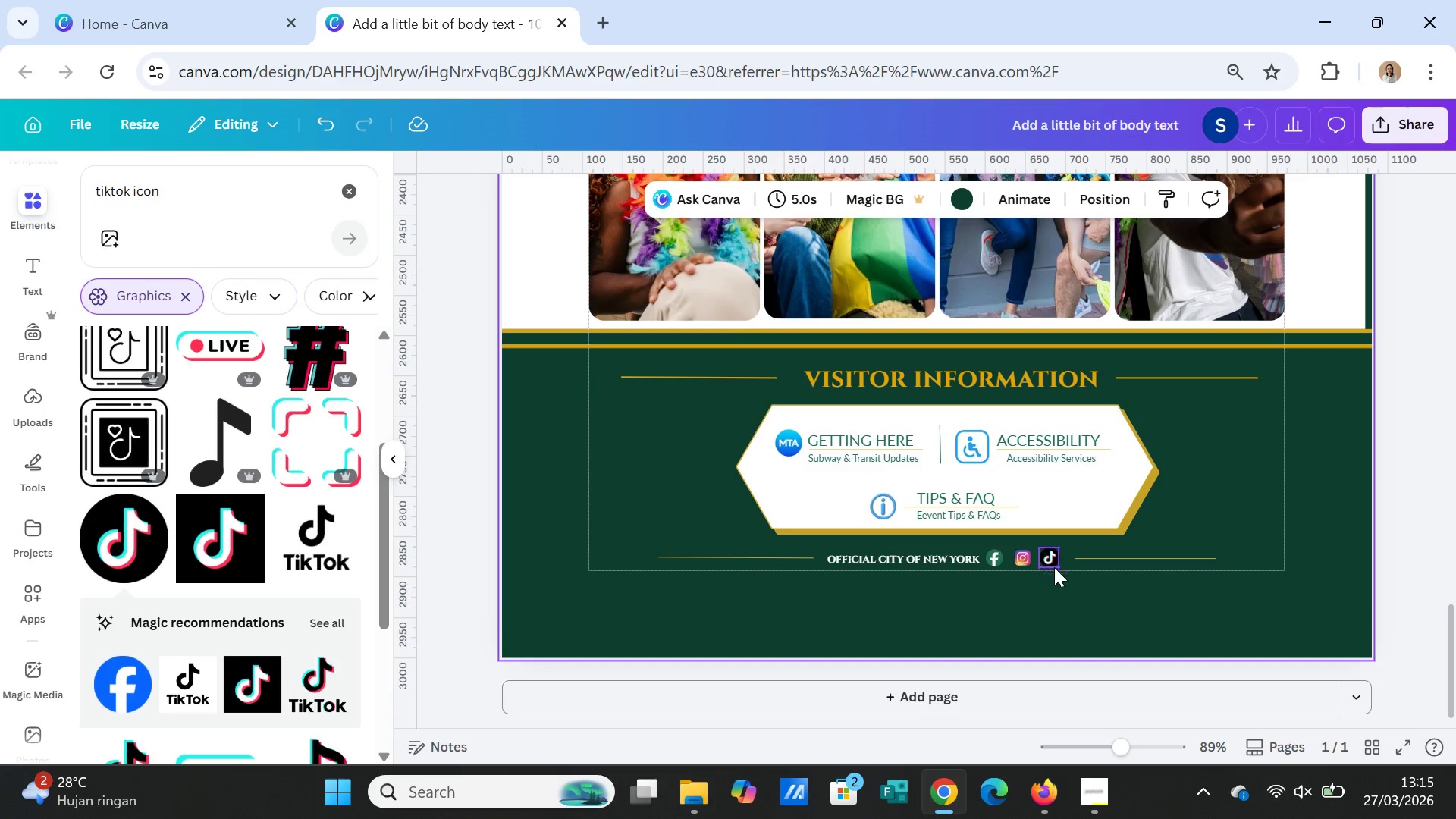 
left_click([1122, 592])
 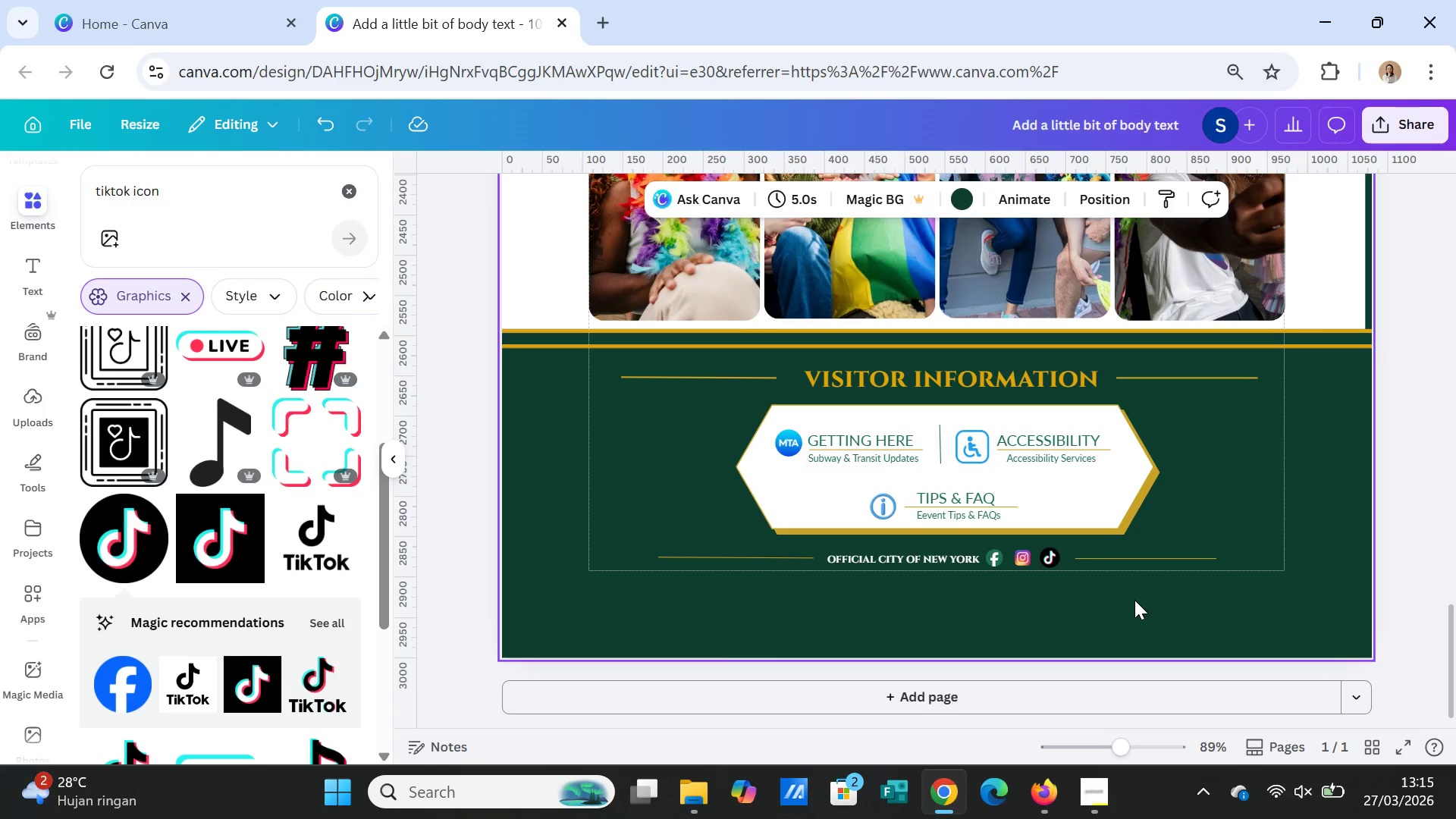 
wait(5.55)
 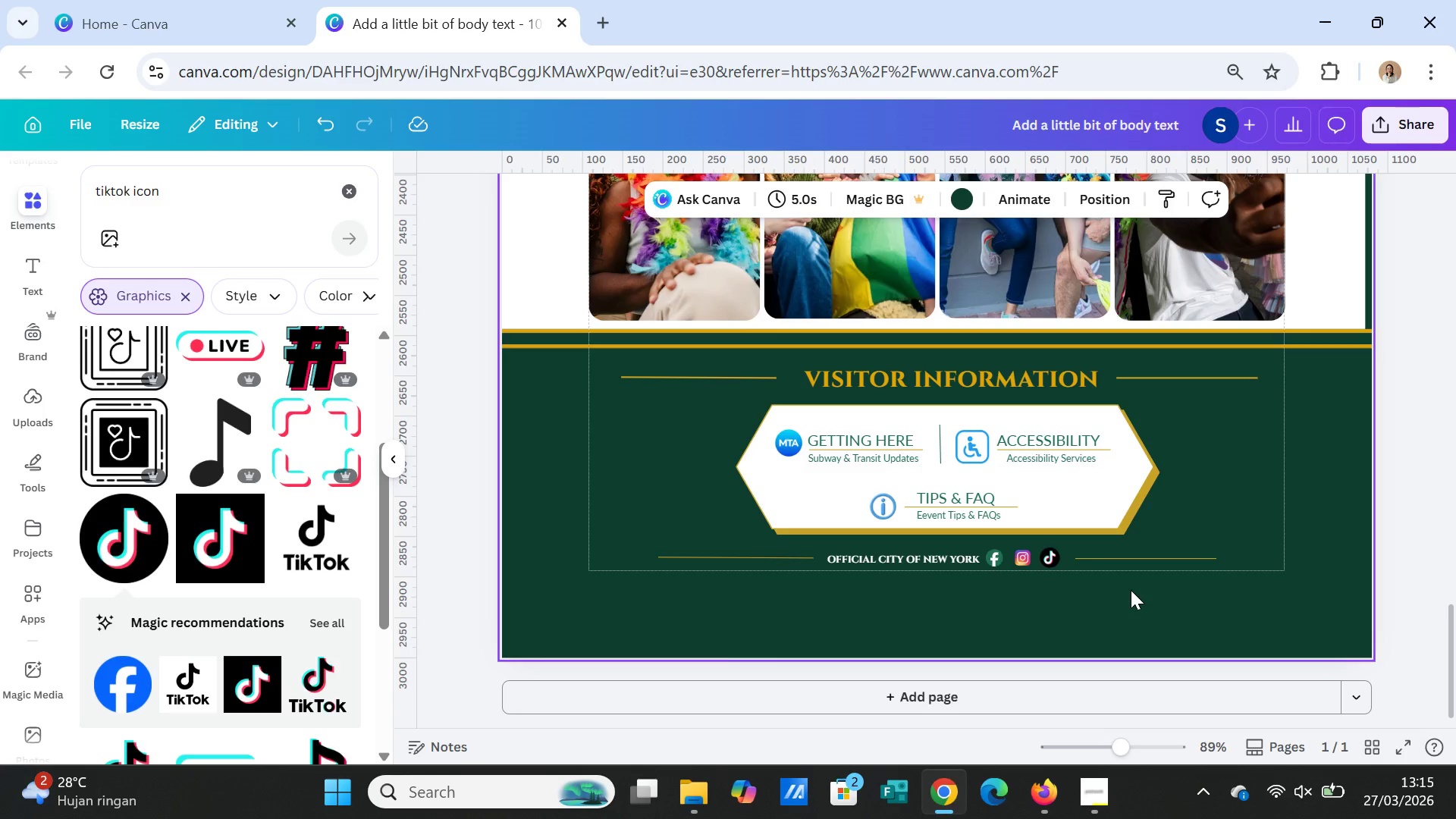 
scroll: coordinate [1191, 598], scroll_direction: up, amount: 15.0
 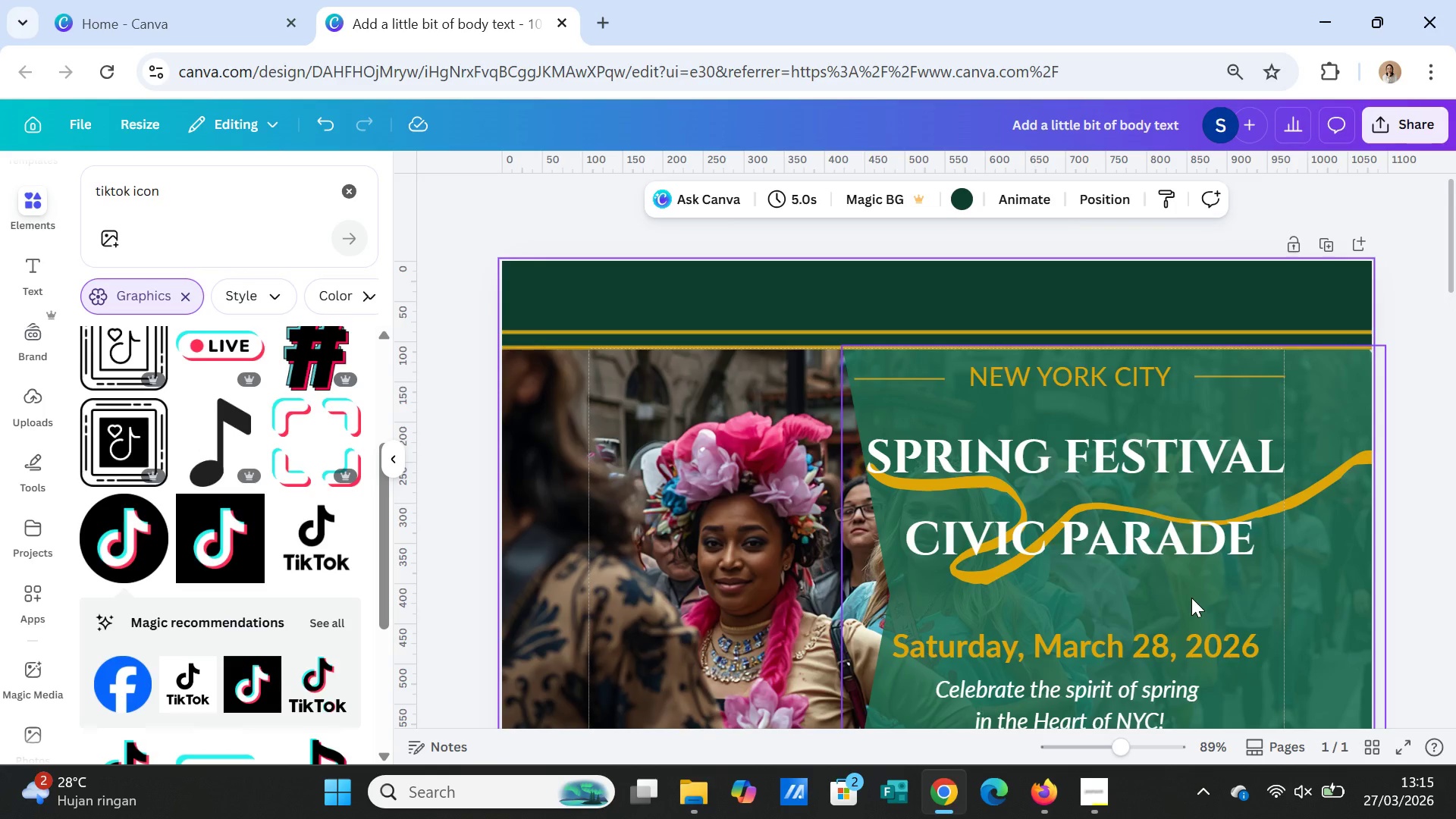 
scroll: coordinate [1191, 598], scroll_direction: down, amount: 1.0
 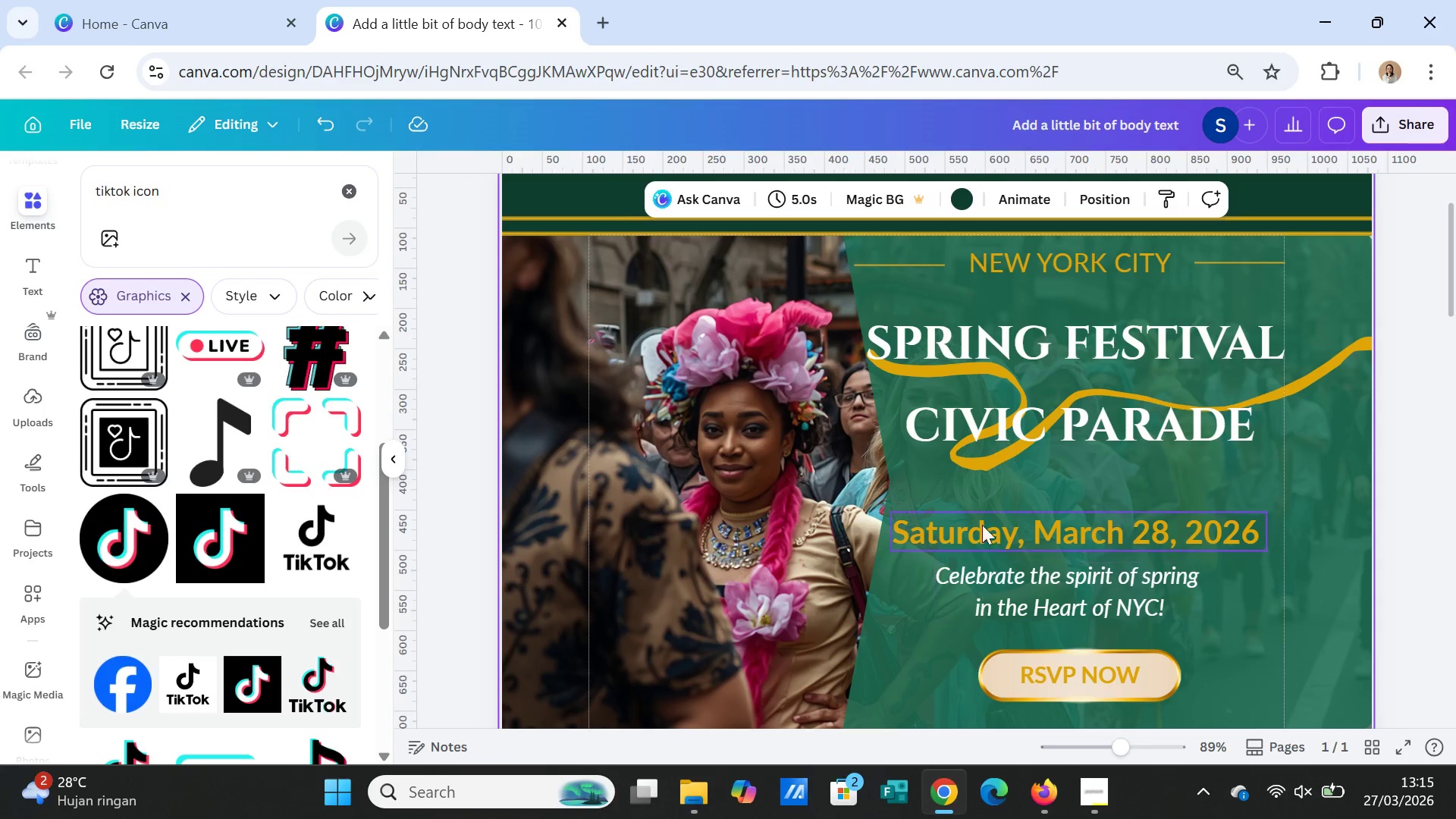 
left_click([1002, 463])
 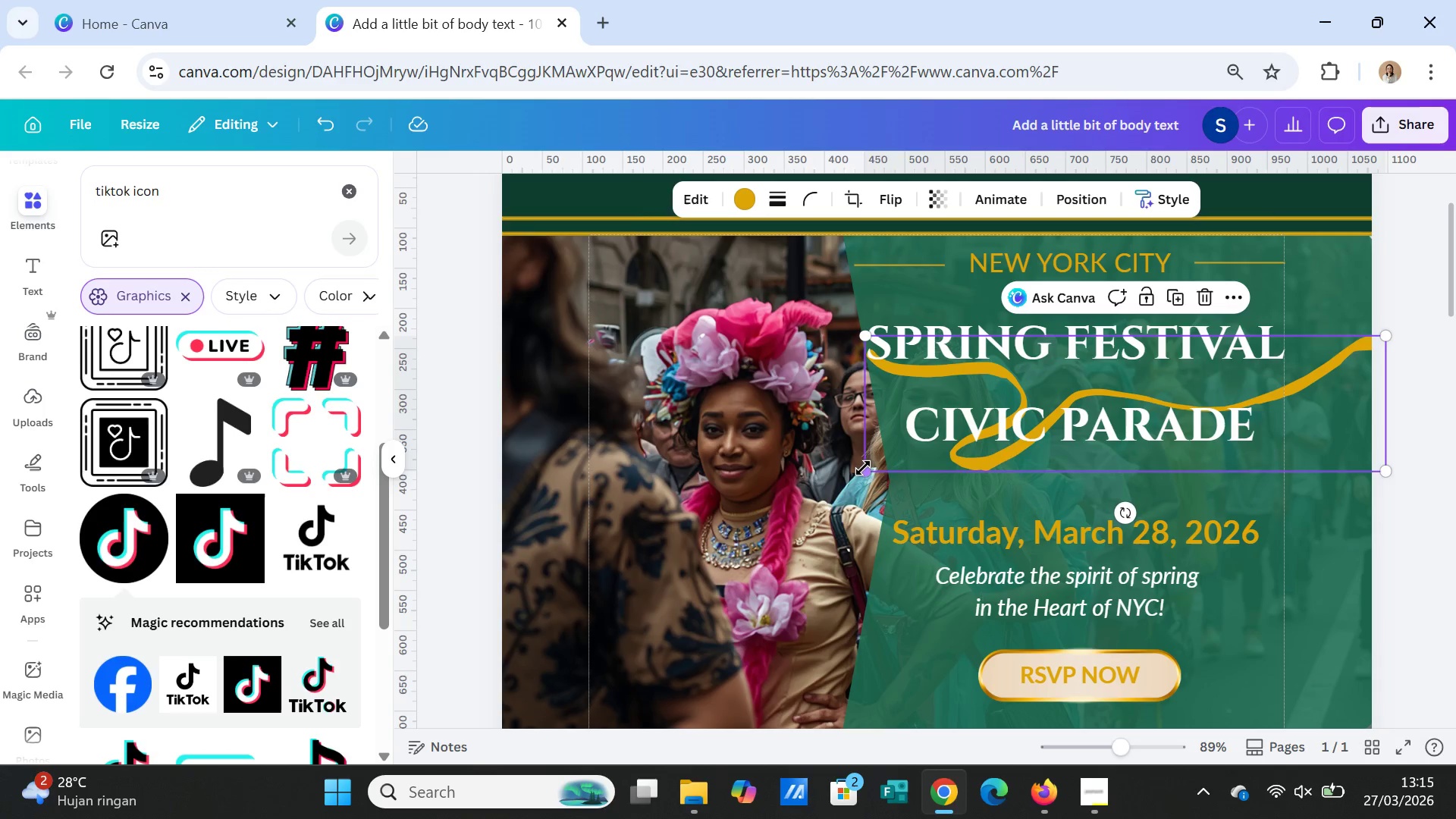 
left_click_drag(start_coordinate=[863, 467], to_coordinate=[794, 556])
 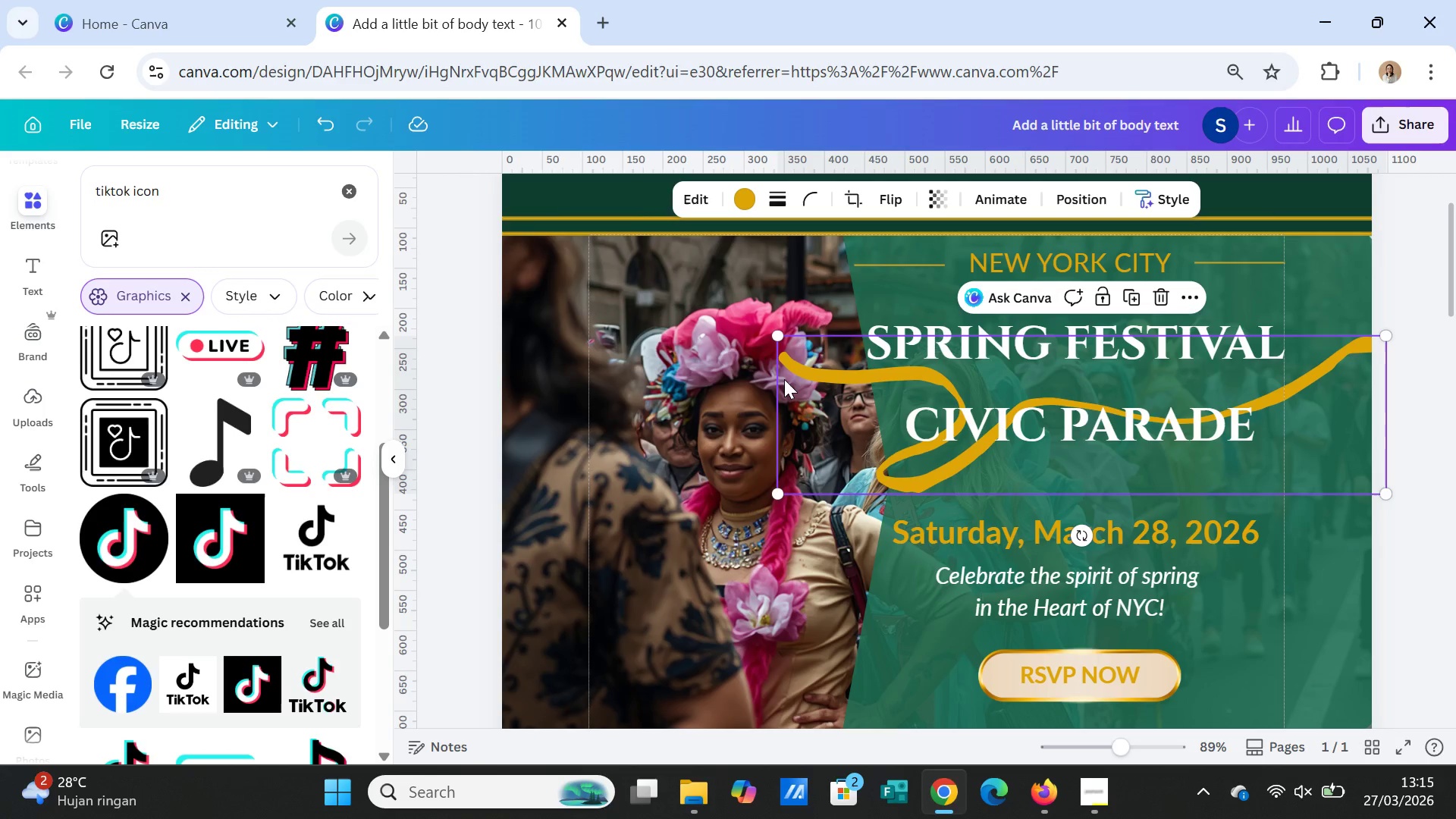 
right_click([790, 377])
 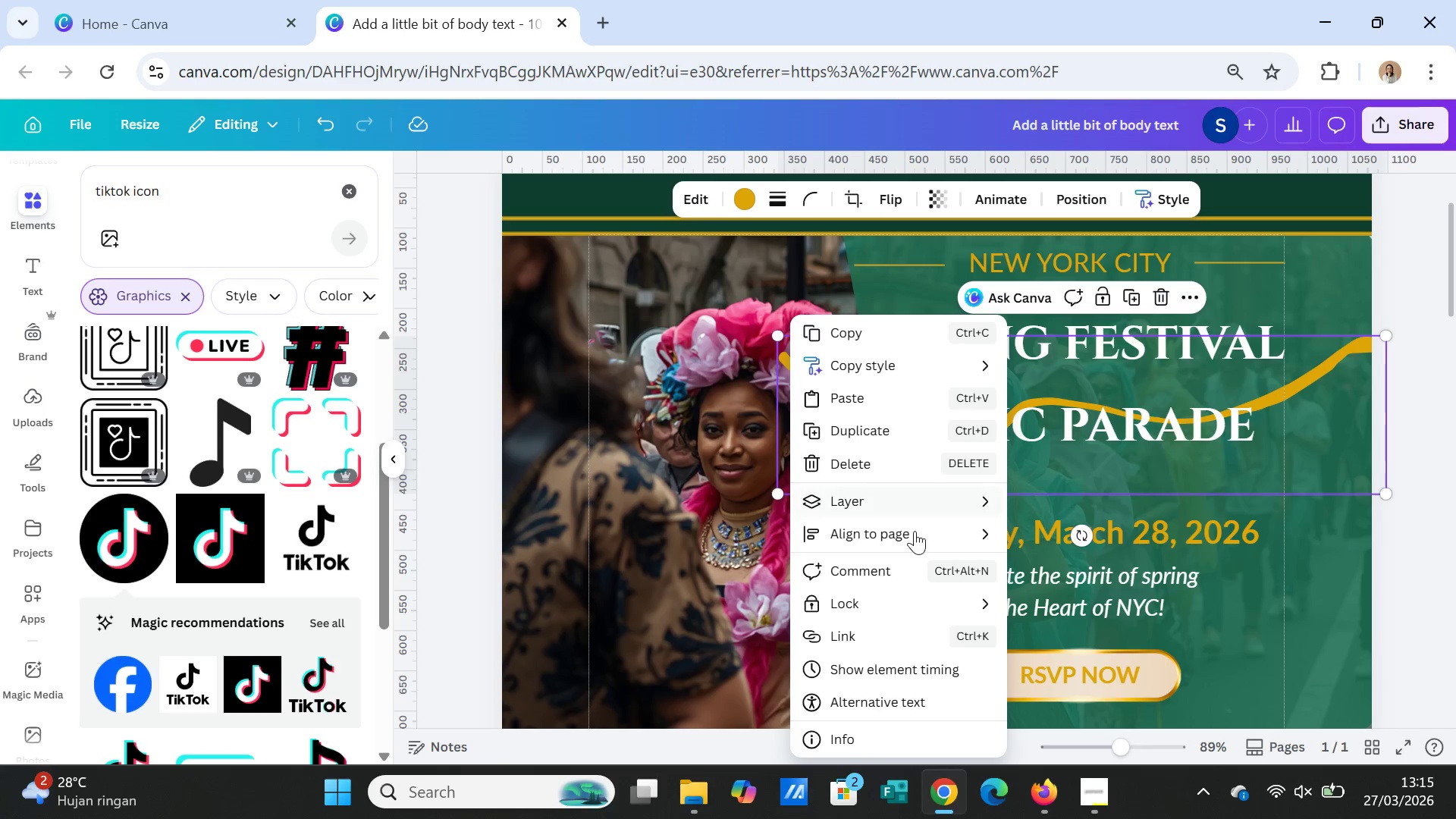 
left_click([944, 487])
 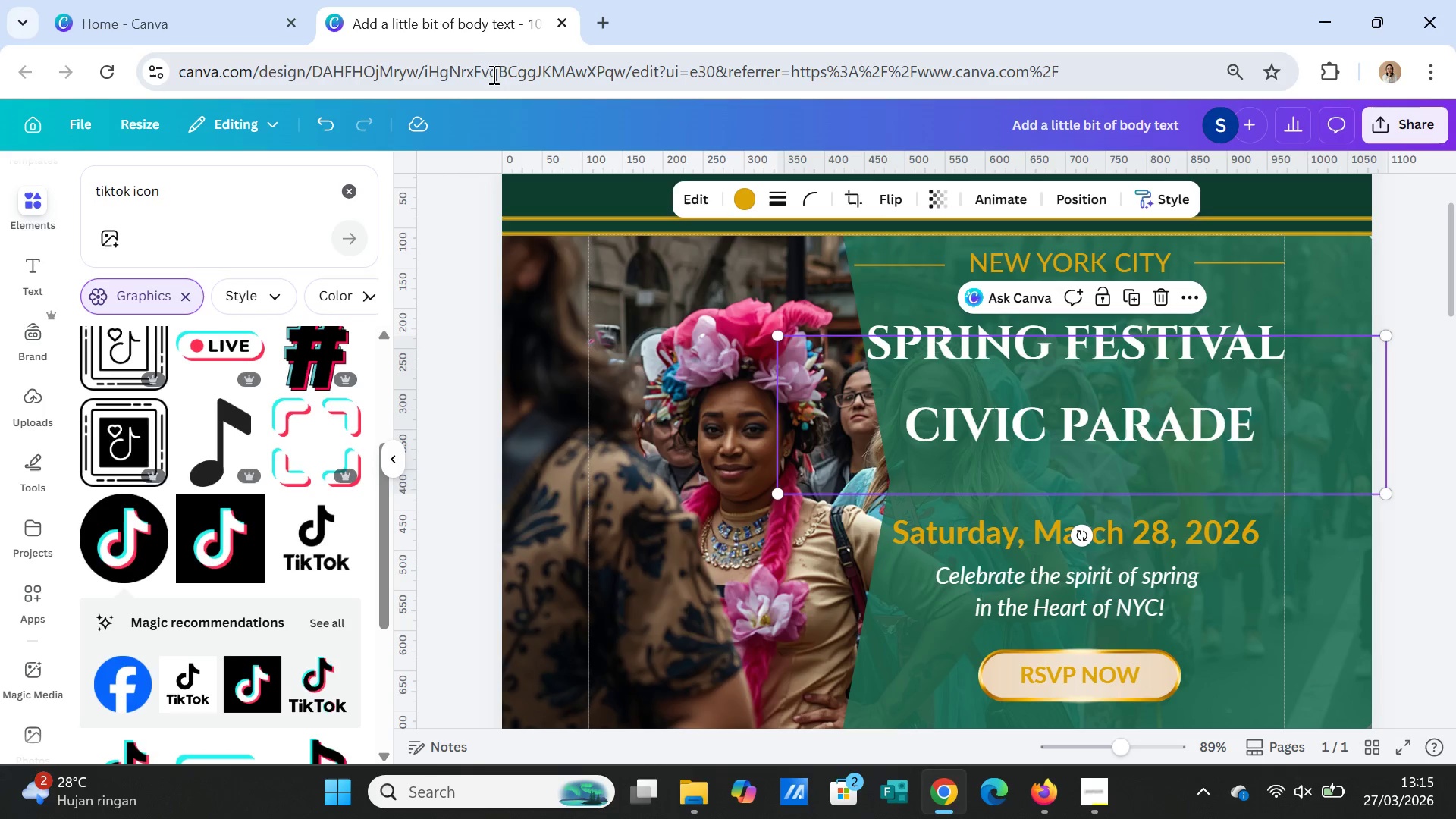 
left_click([323, 122])
 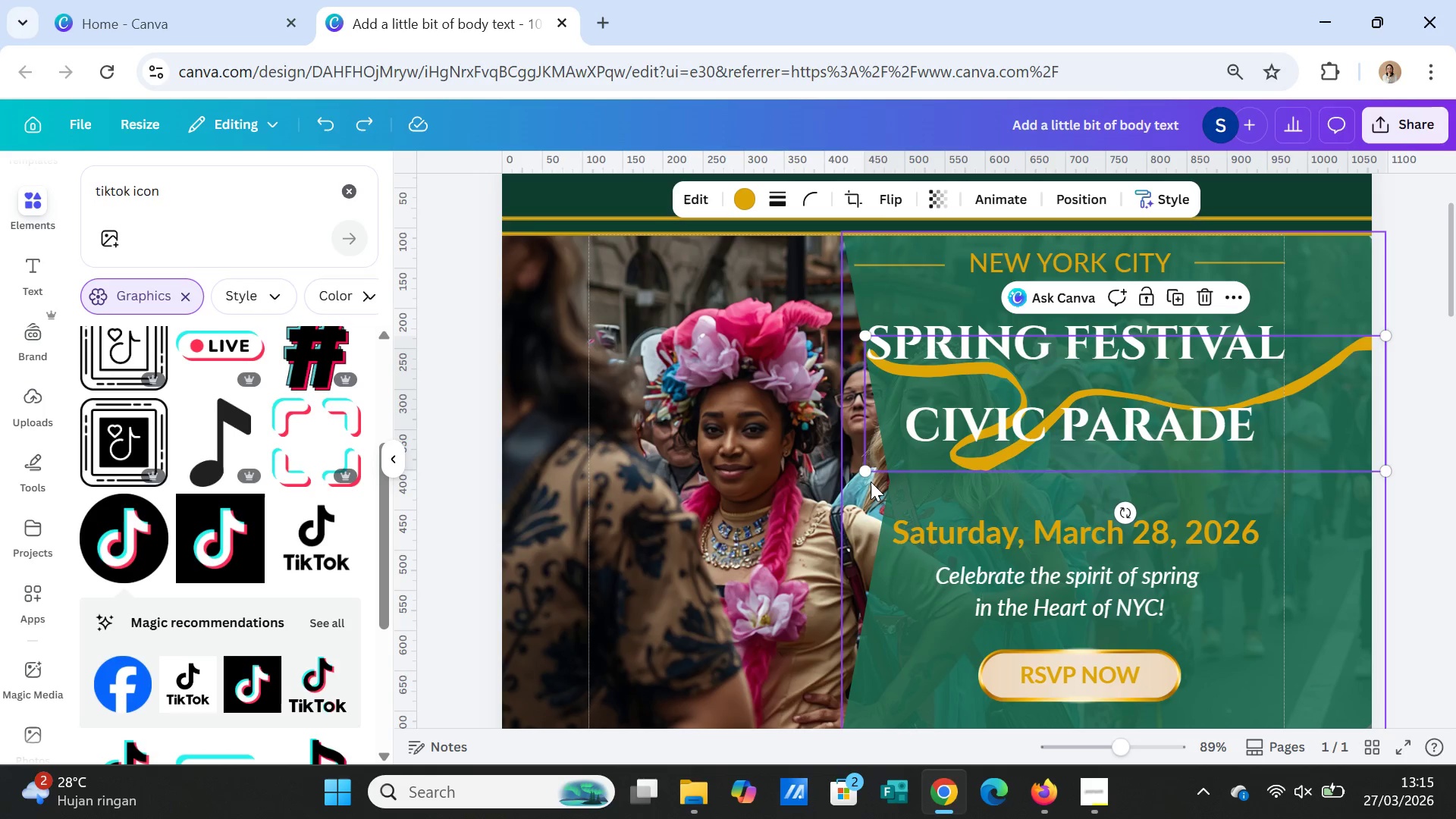 
left_click_drag(start_coordinate=[869, 469], to_coordinate=[786, 509])
 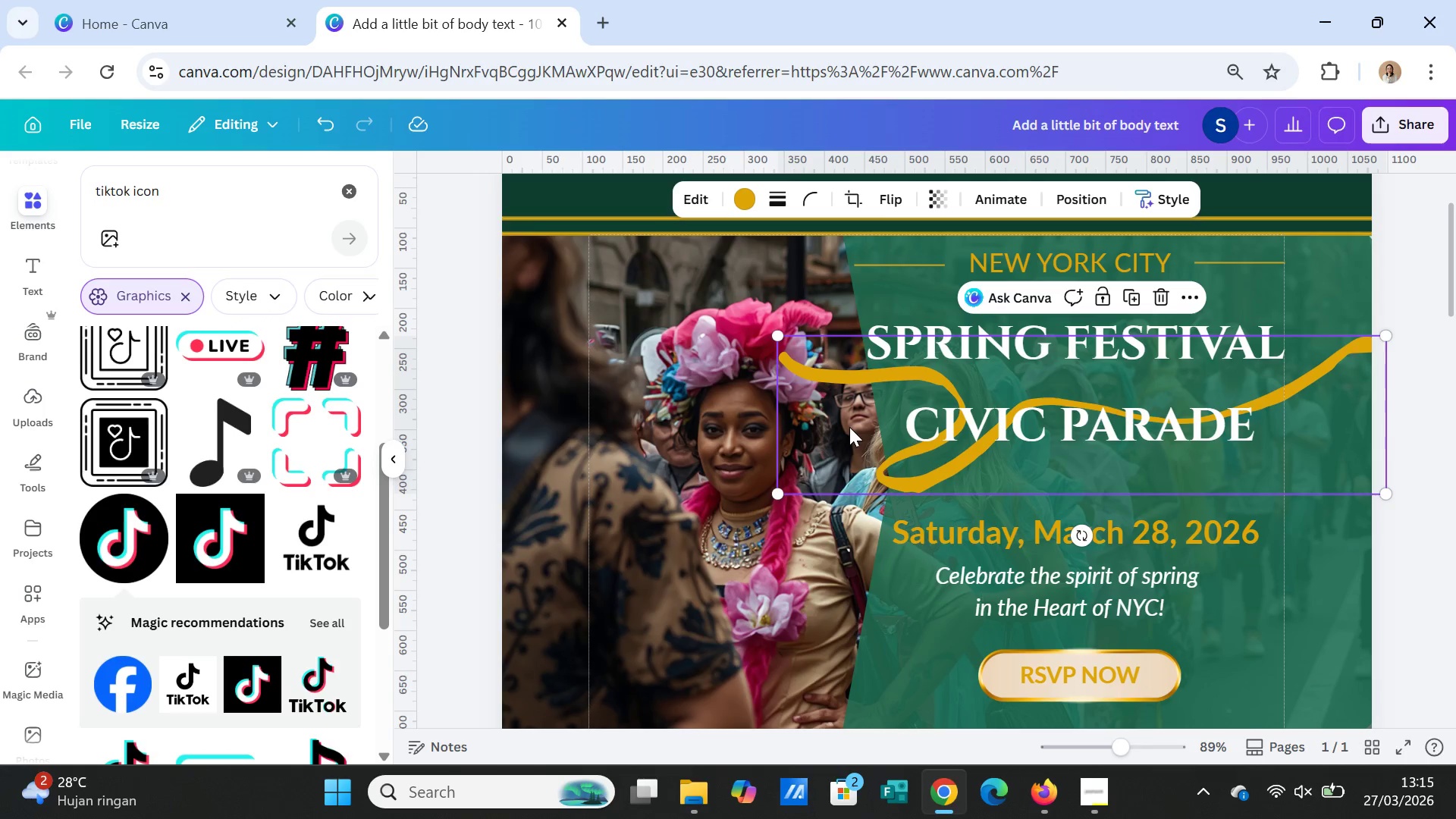 
right_click([849, 426])
 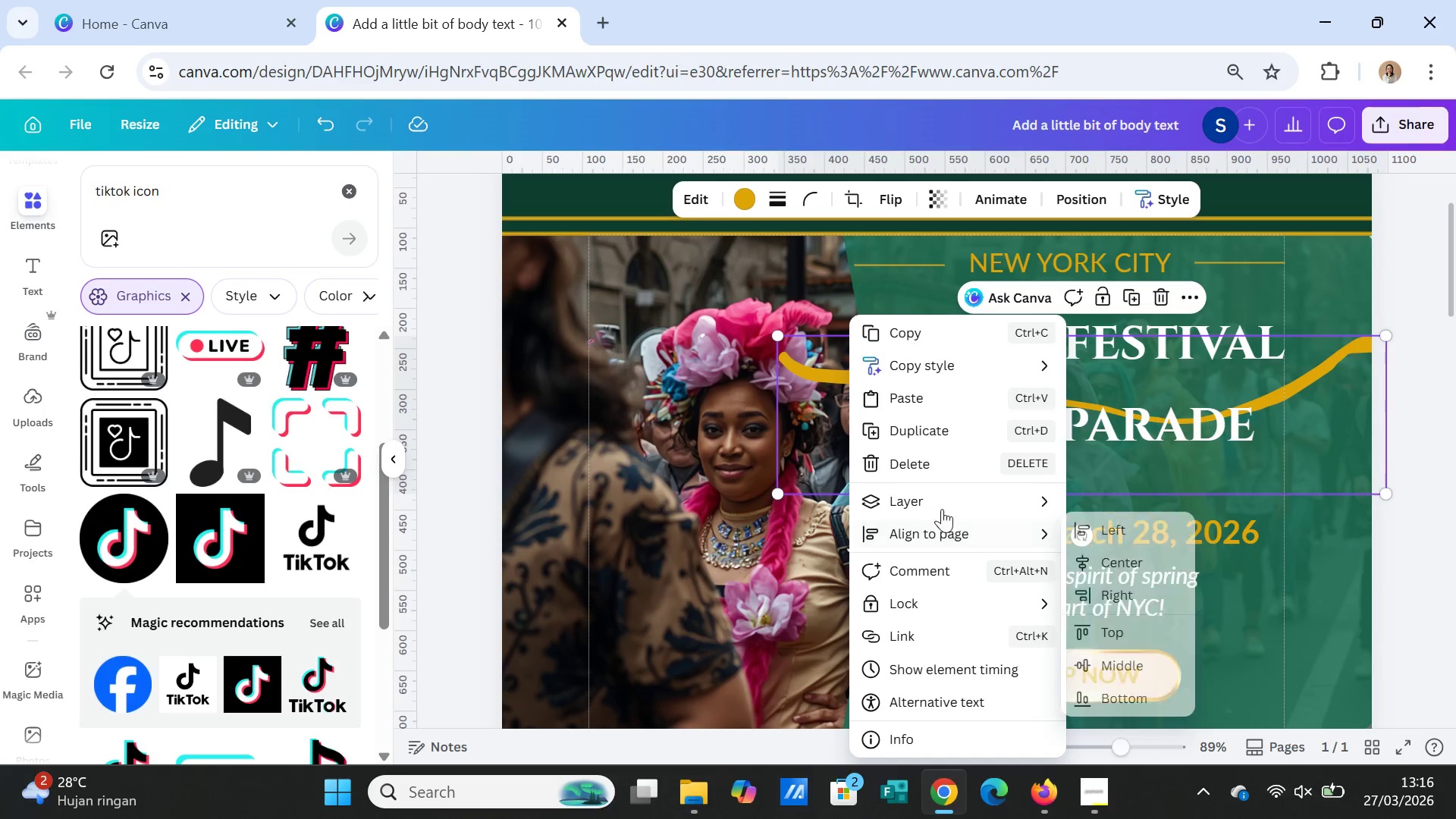 
left_click([945, 500])
 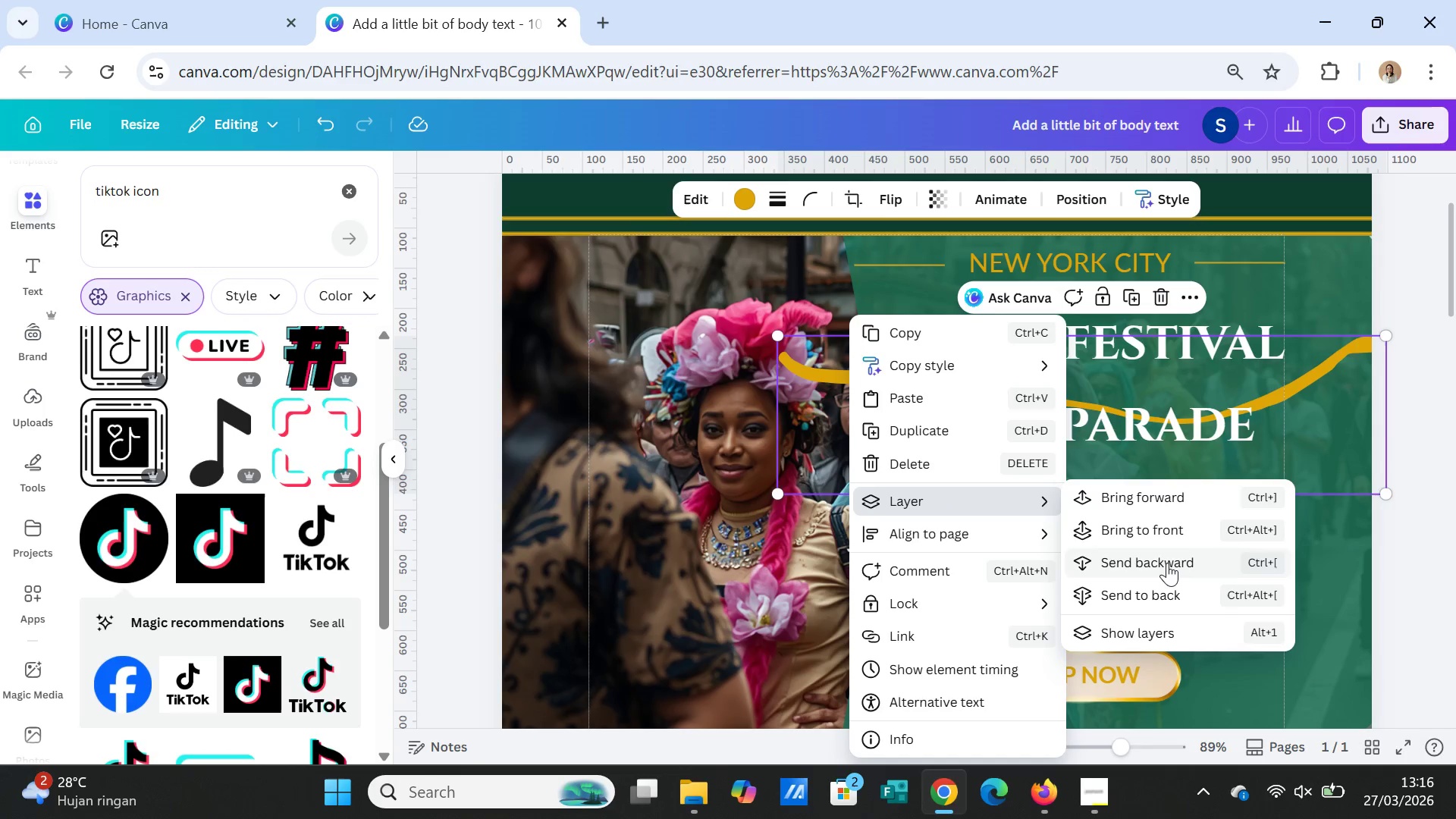 
left_click([1167, 563])
 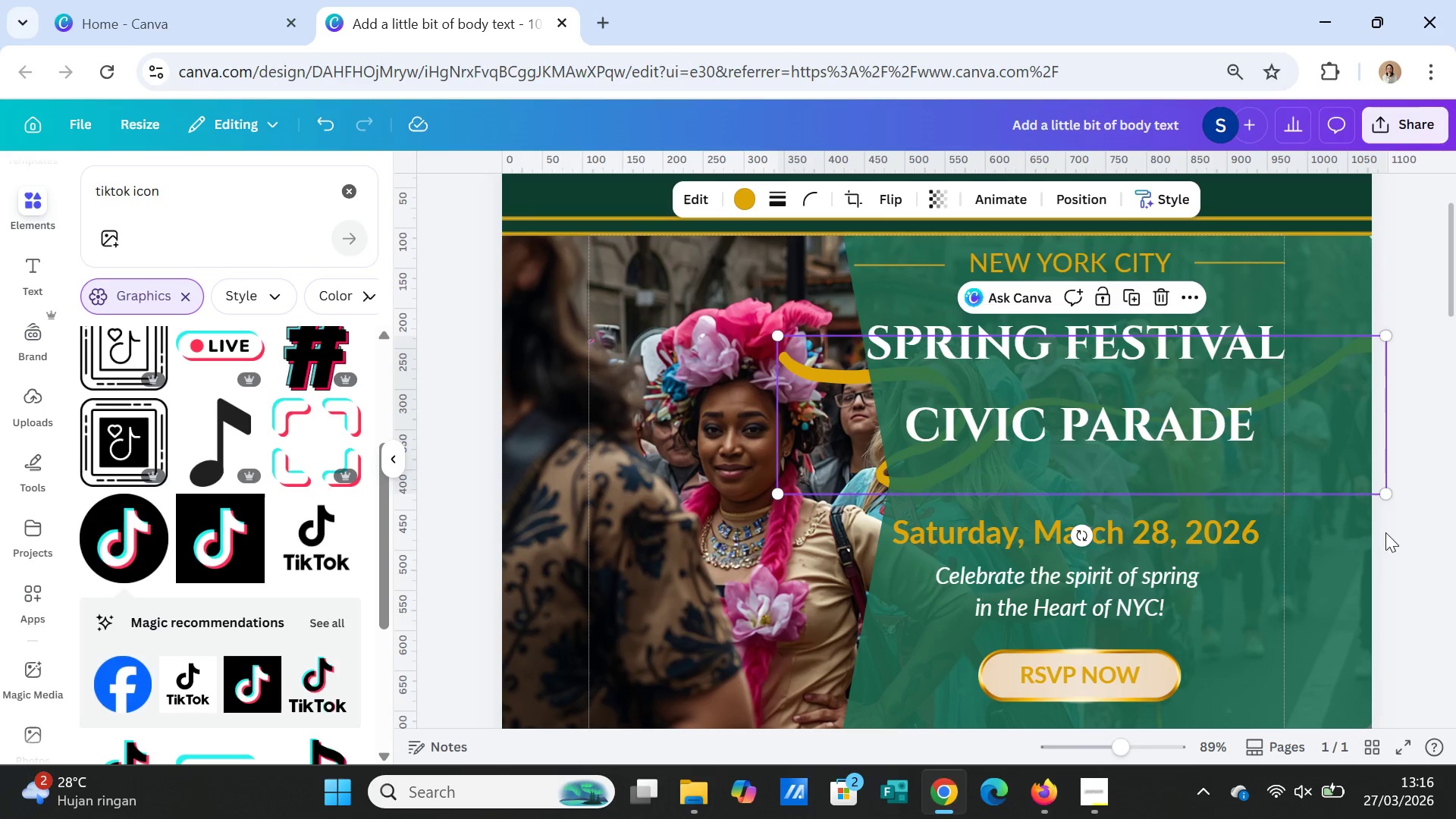 
left_click([1432, 544])
 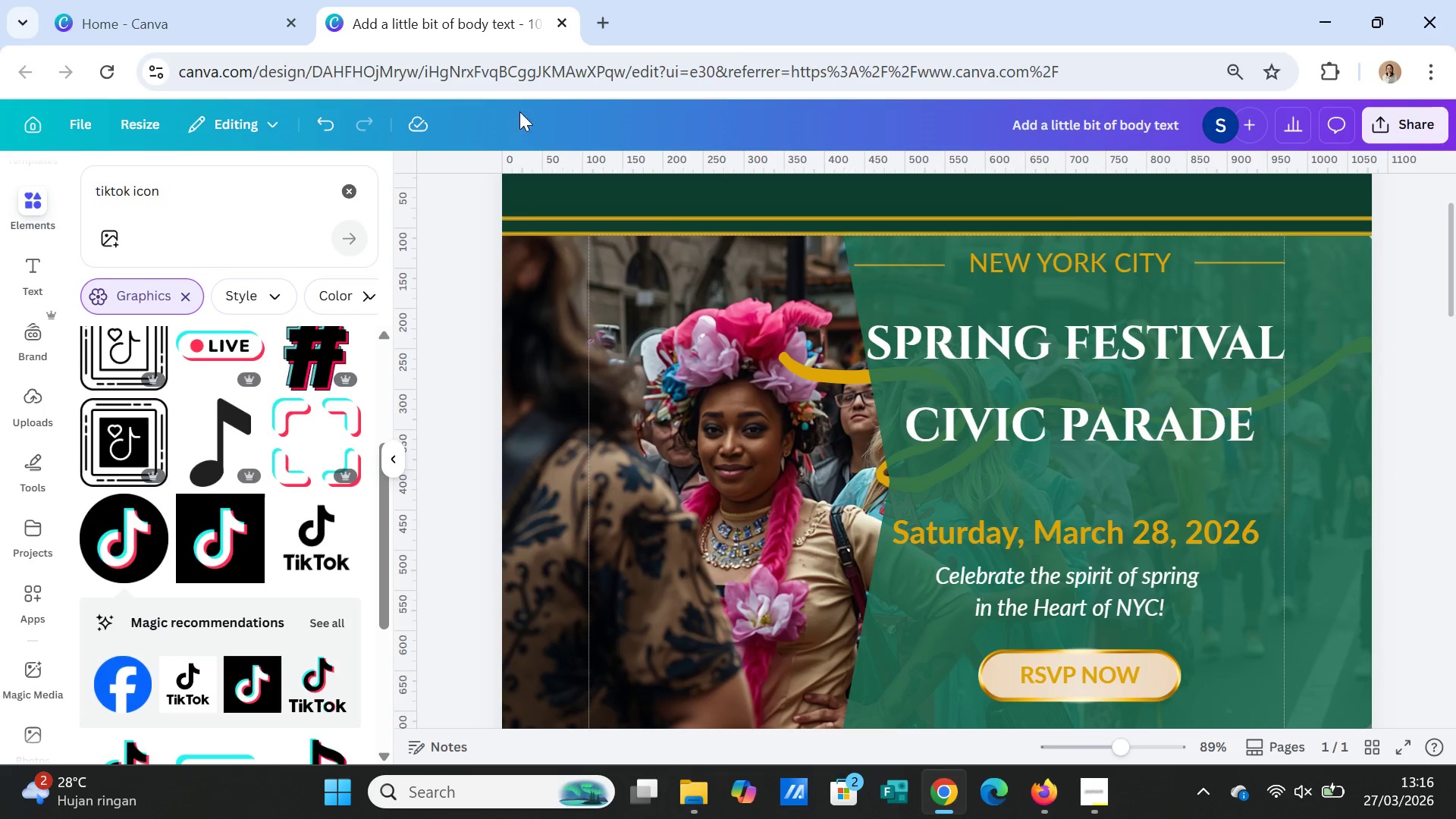 
left_click([316, 118])
 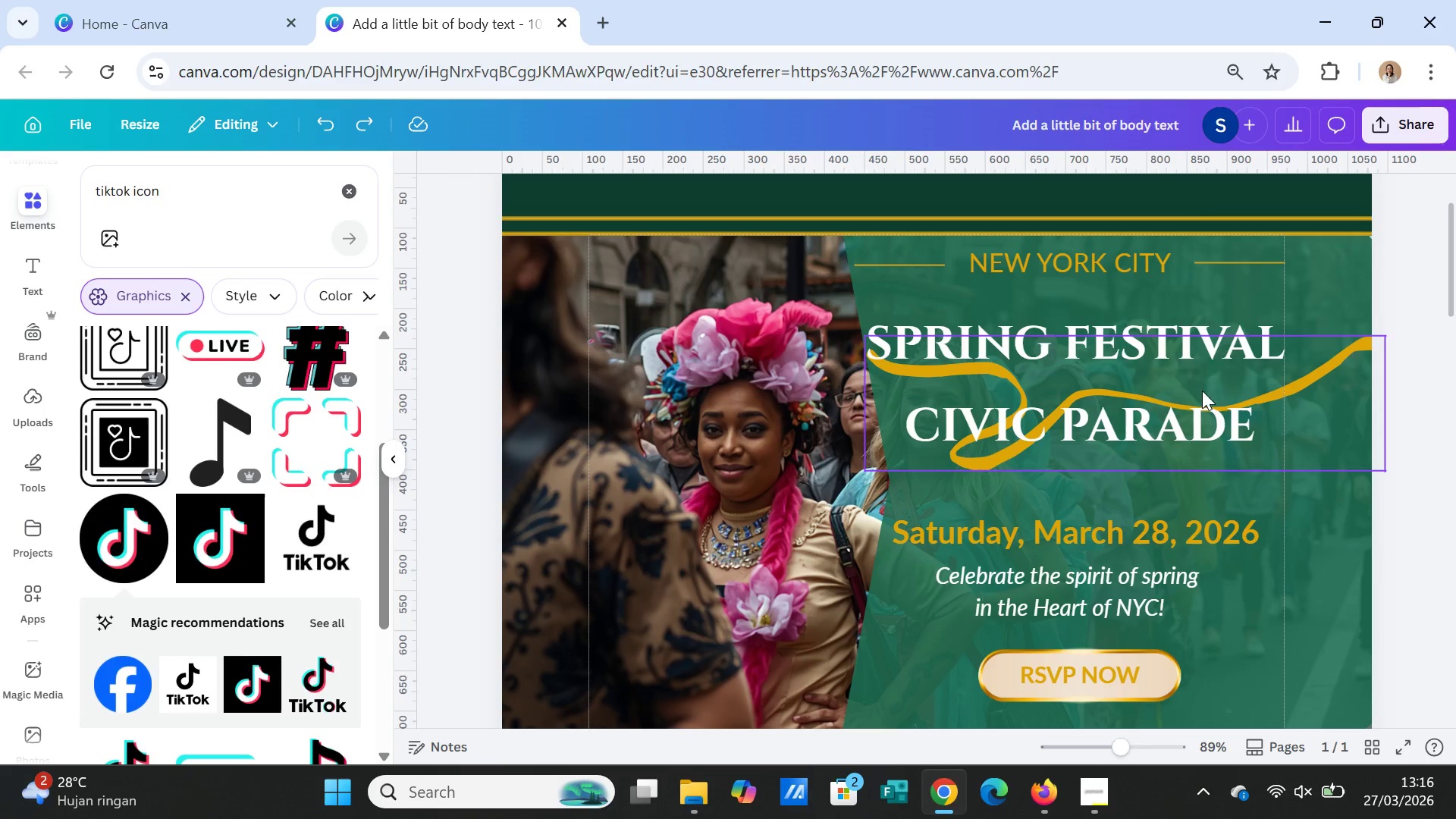 
left_click_drag(start_coordinate=[1323, 364], to_coordinate=[1323, 381])
 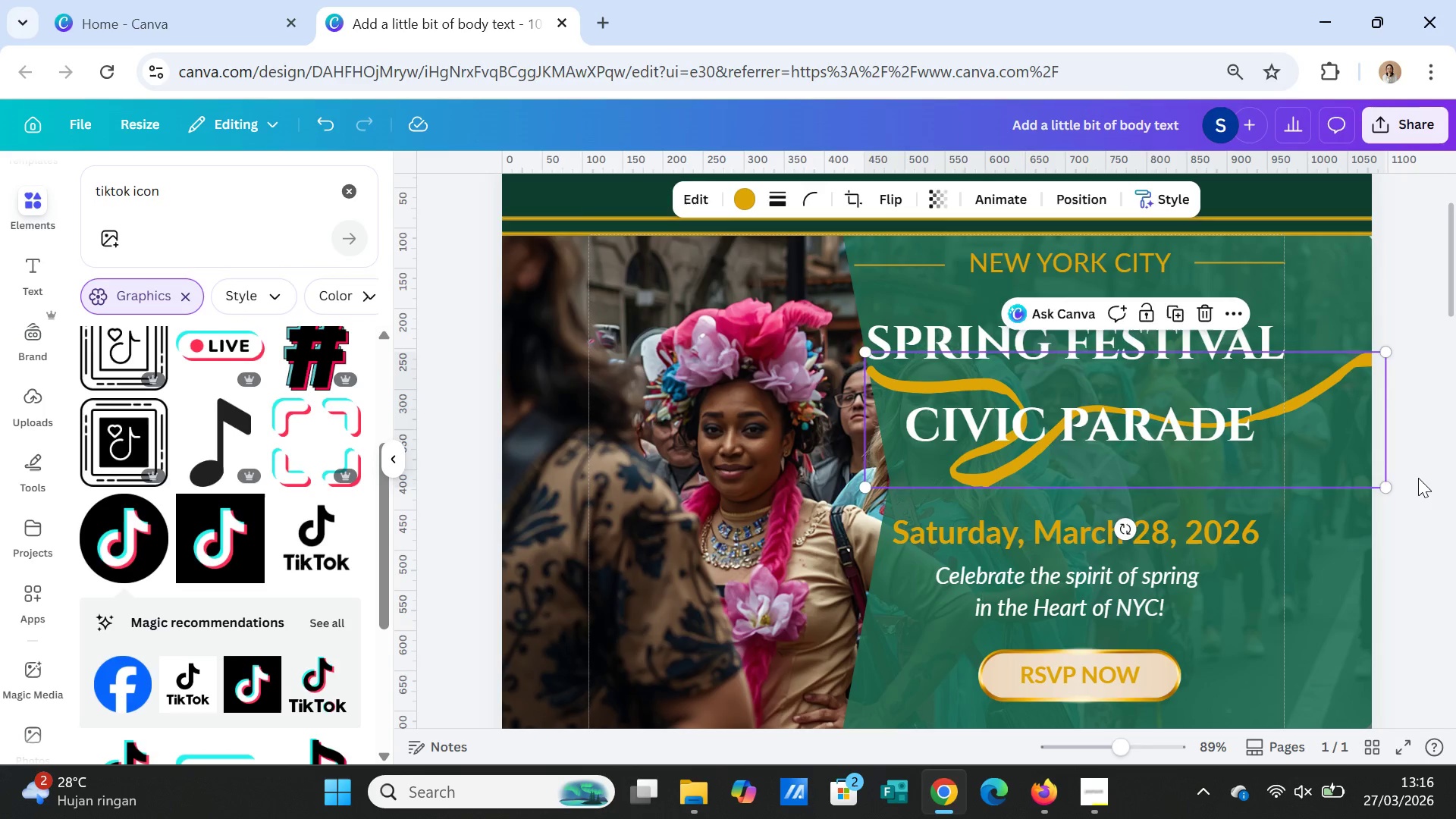 
left_click([1418, 478])
 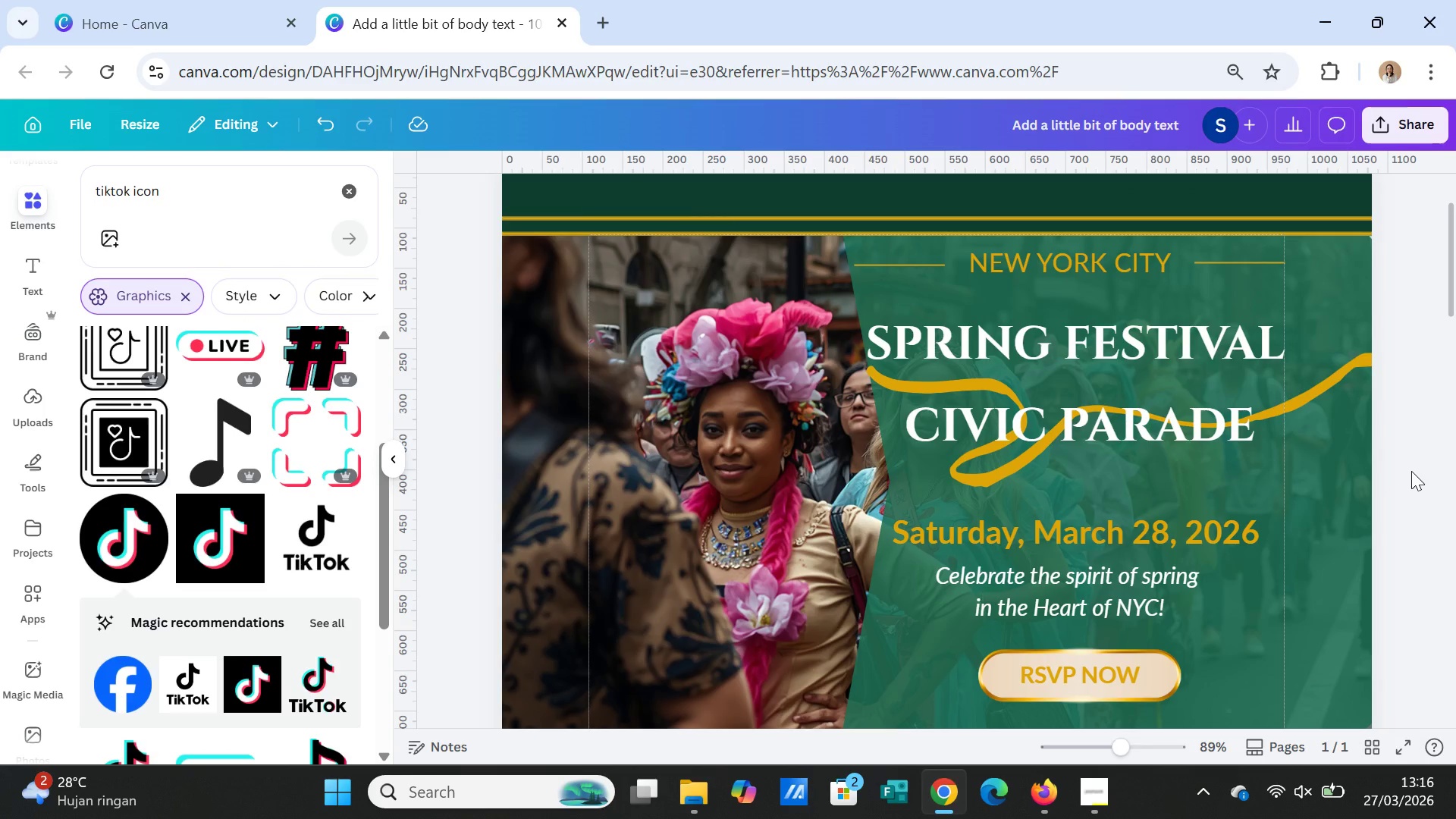 
wait(9.22)
 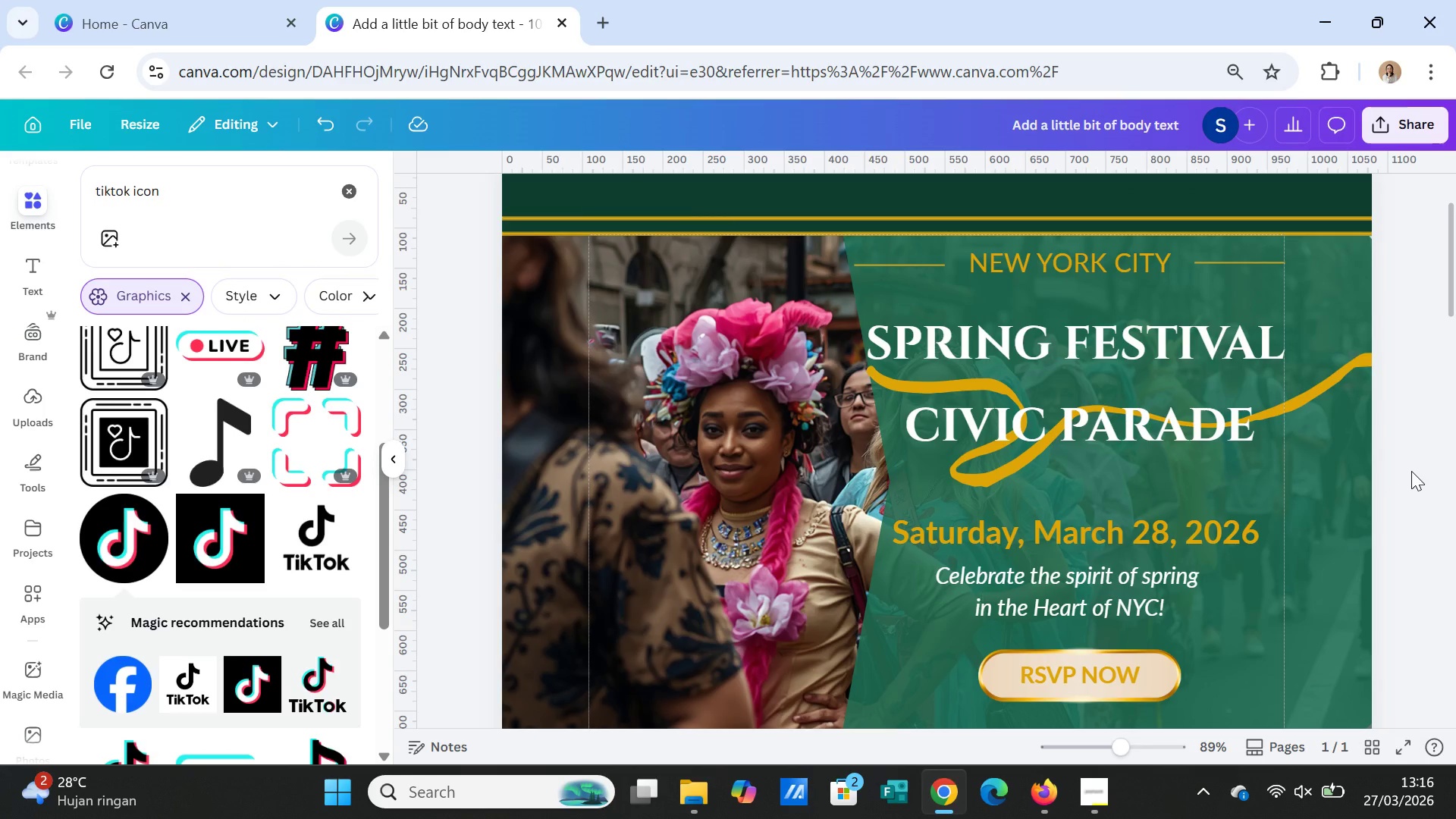 
left_click([1287, 392])
 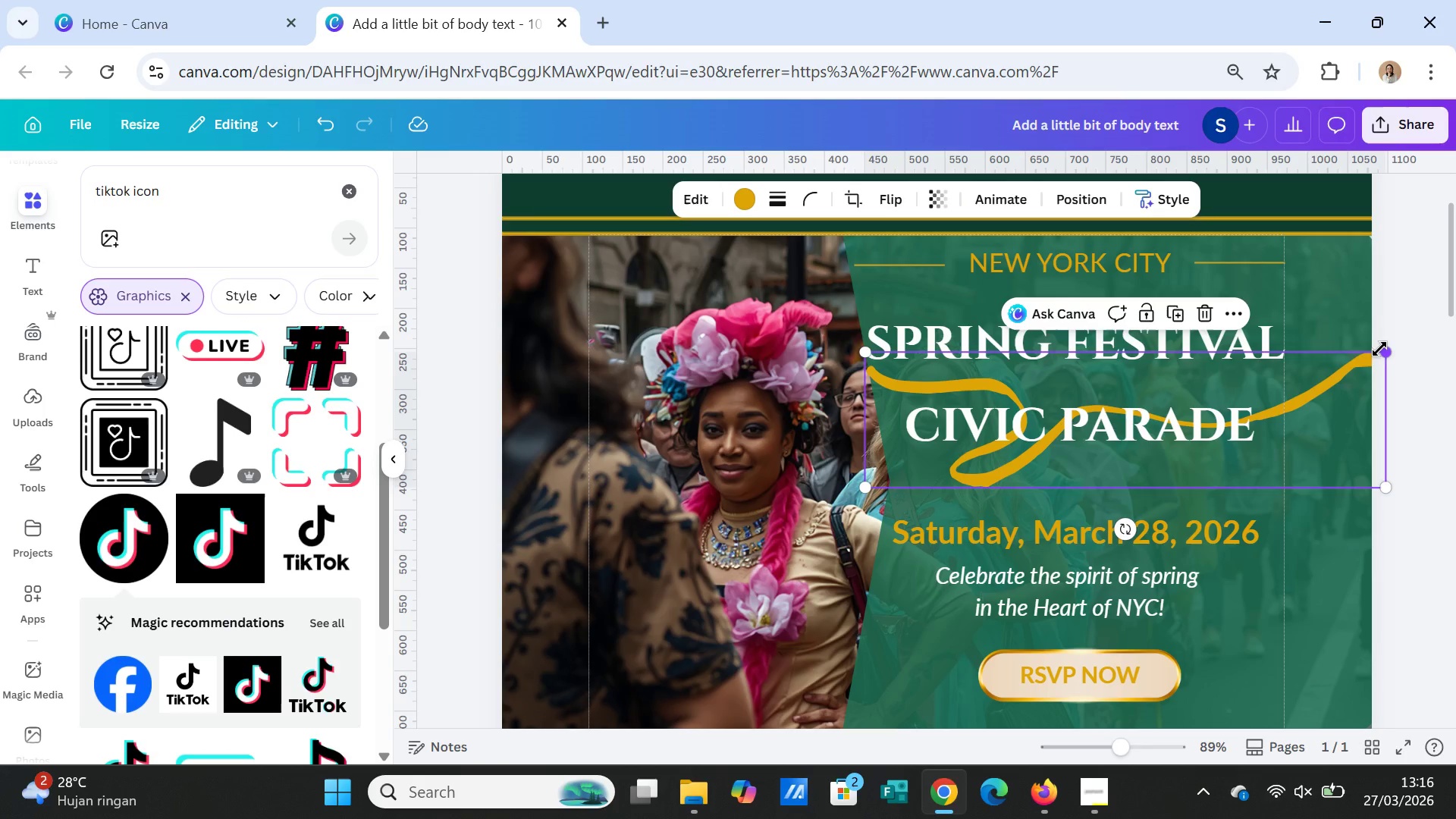 
left_click_drag(start_coordinate=[1381, 350], to_coordinate=[1455, 303])
 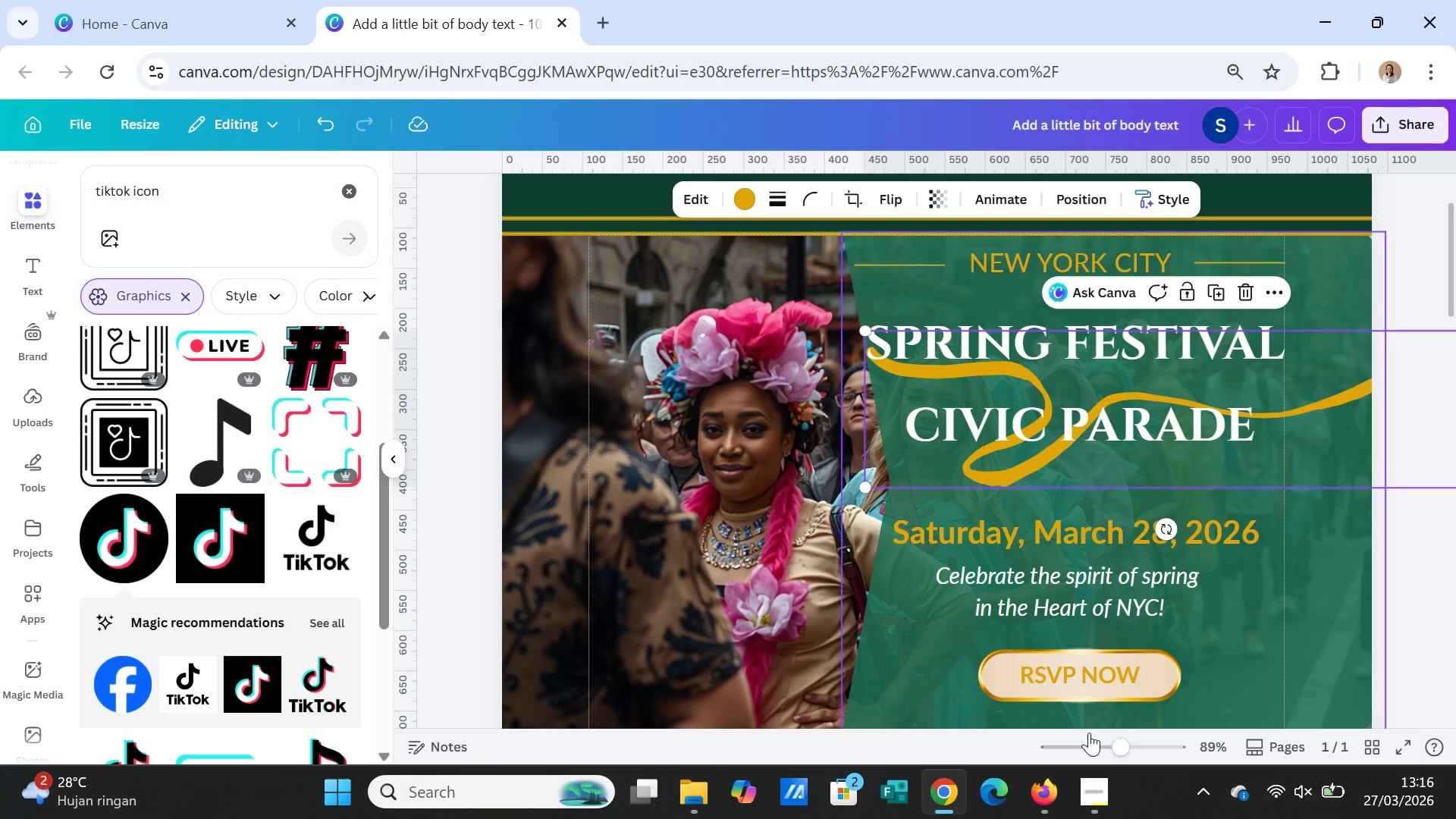 
scroll: coordinate [1323, 563], scroll_direction: down, amount: 1.0
 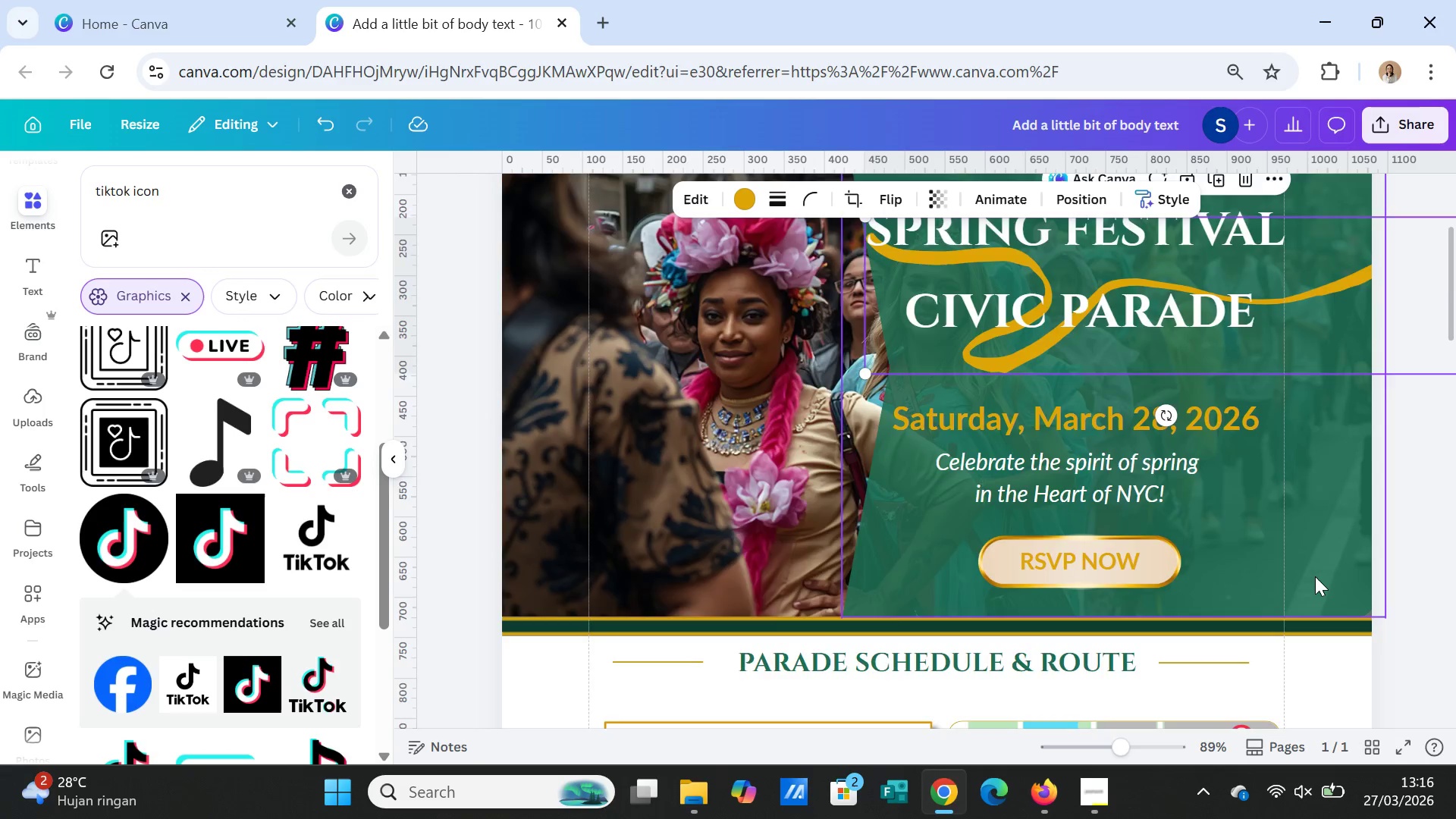 
scroll: coordinate [1315, 576], scroll_direction: up, amount: 1.0
 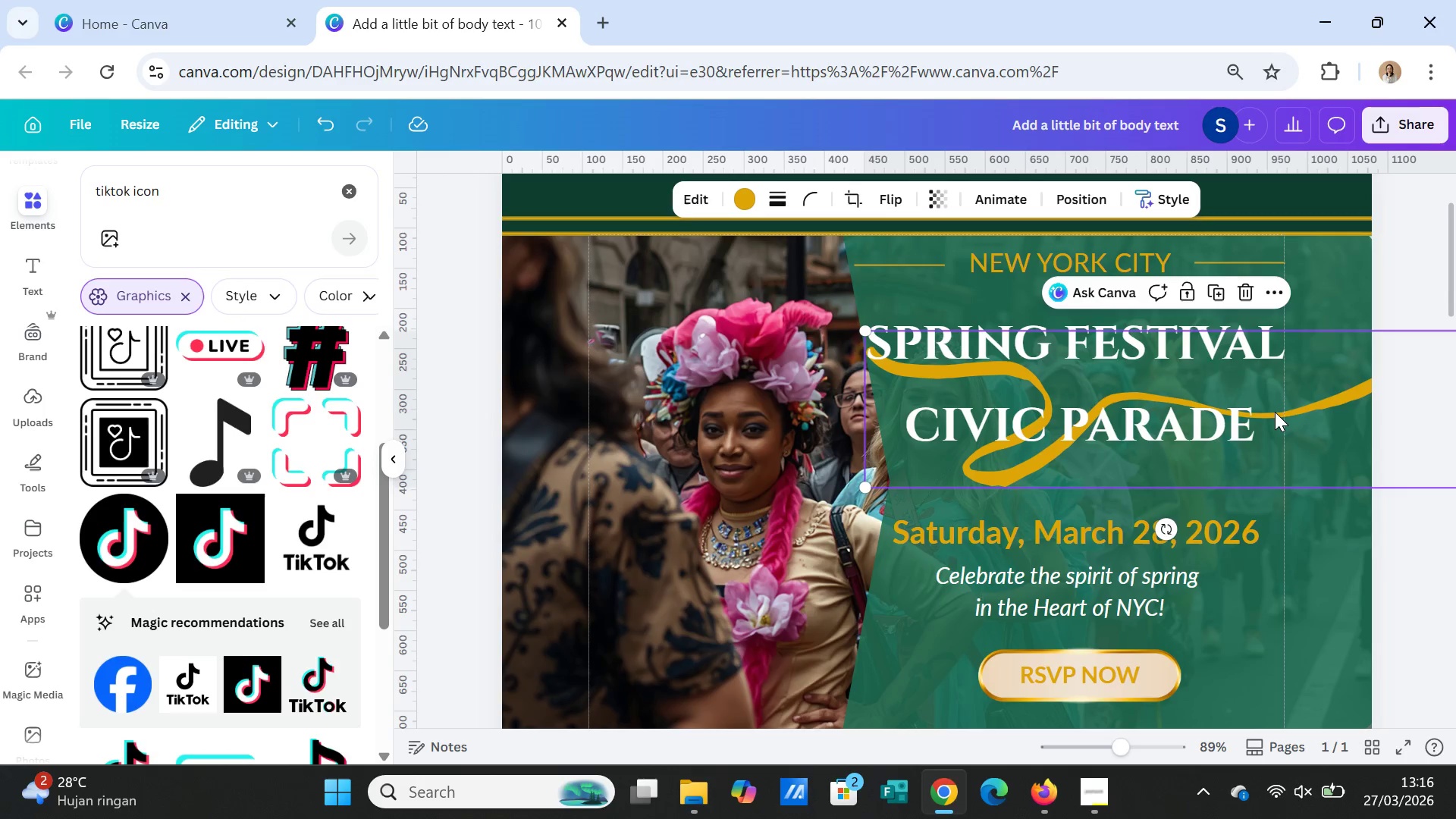 
left_click_drag(start_coordinate=[1275, 412], to_coordinate=[1275, 416])
 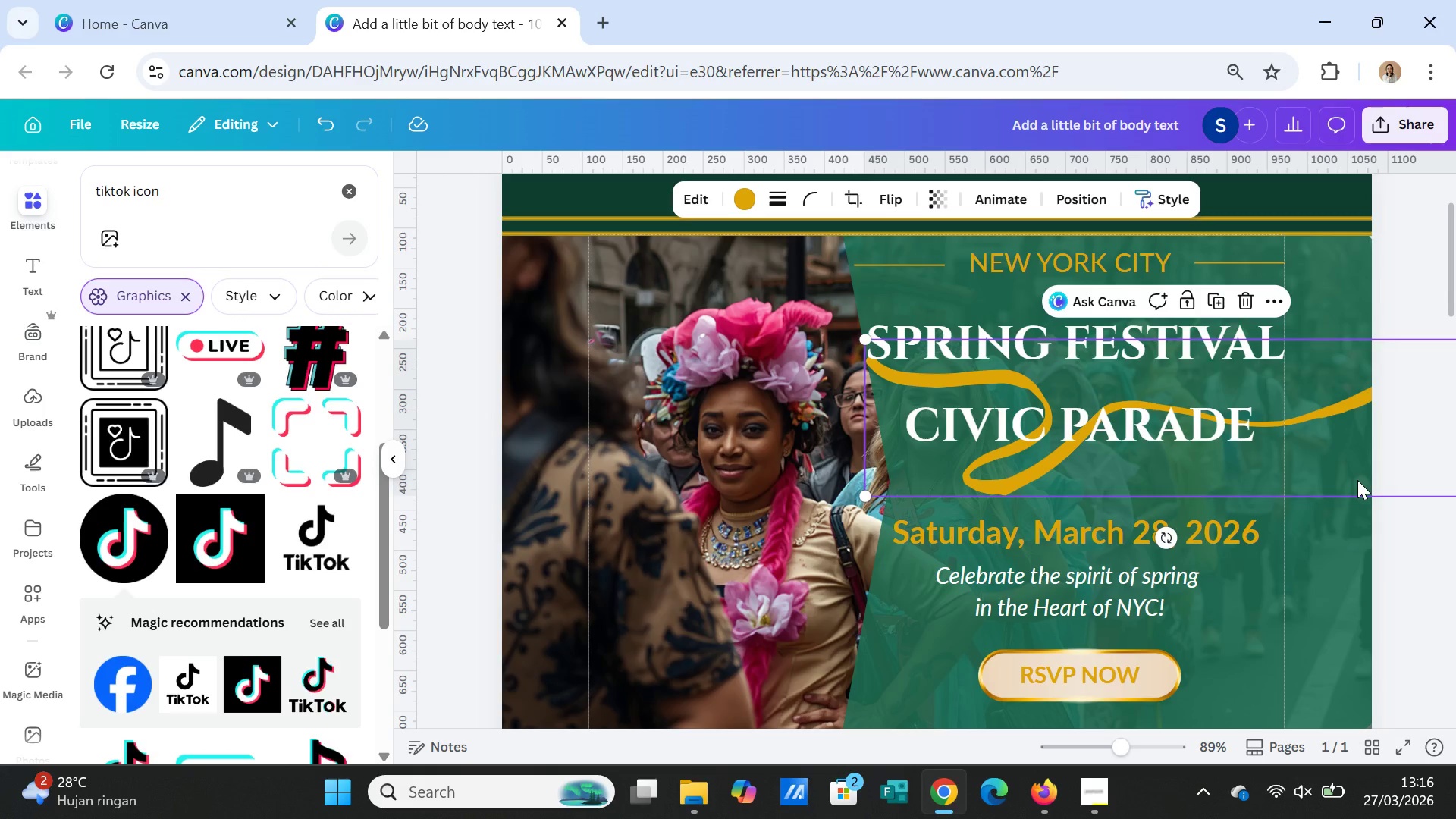 
left_click([1357, 480])
 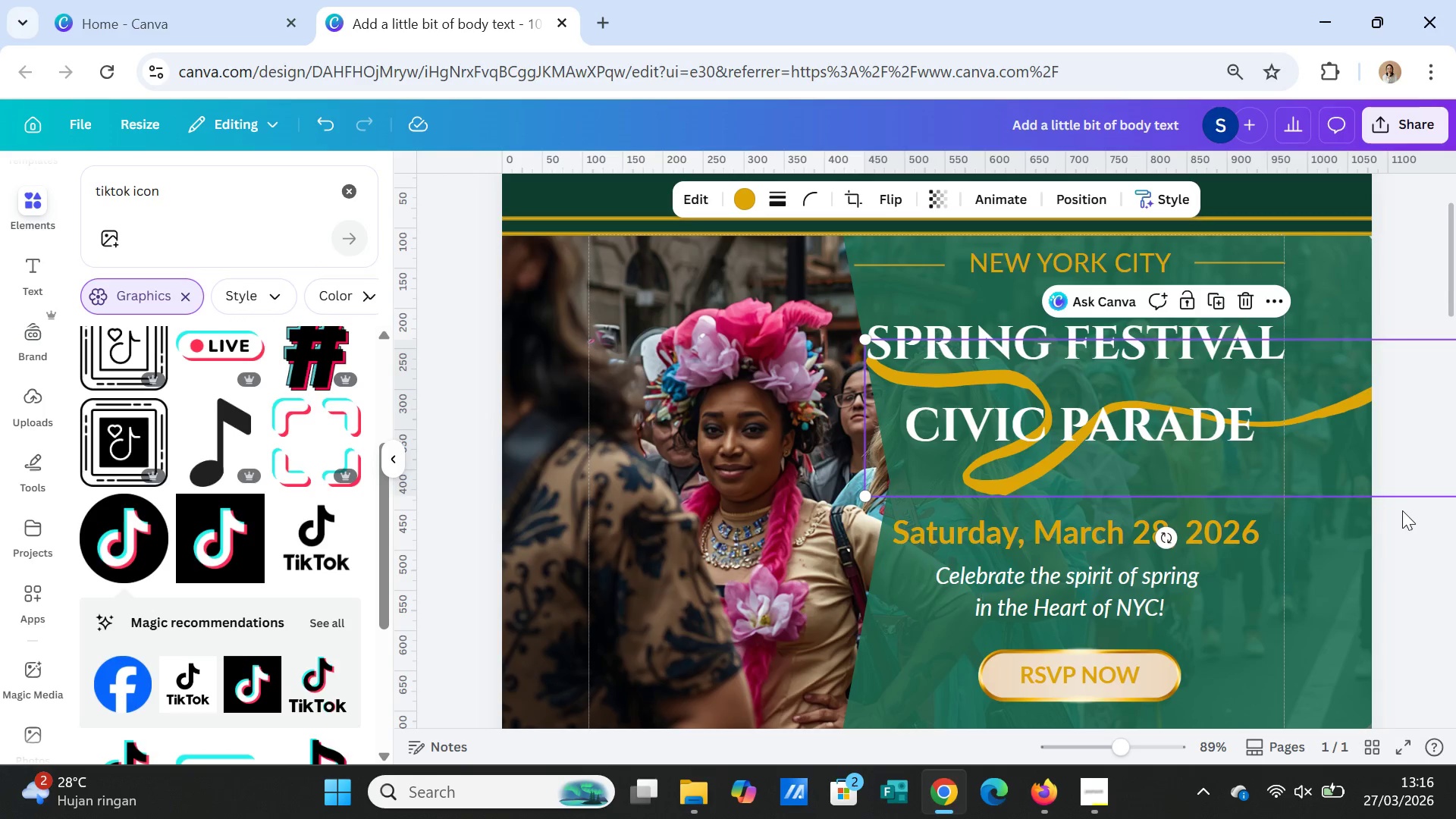 
left_click([1423, 546])
 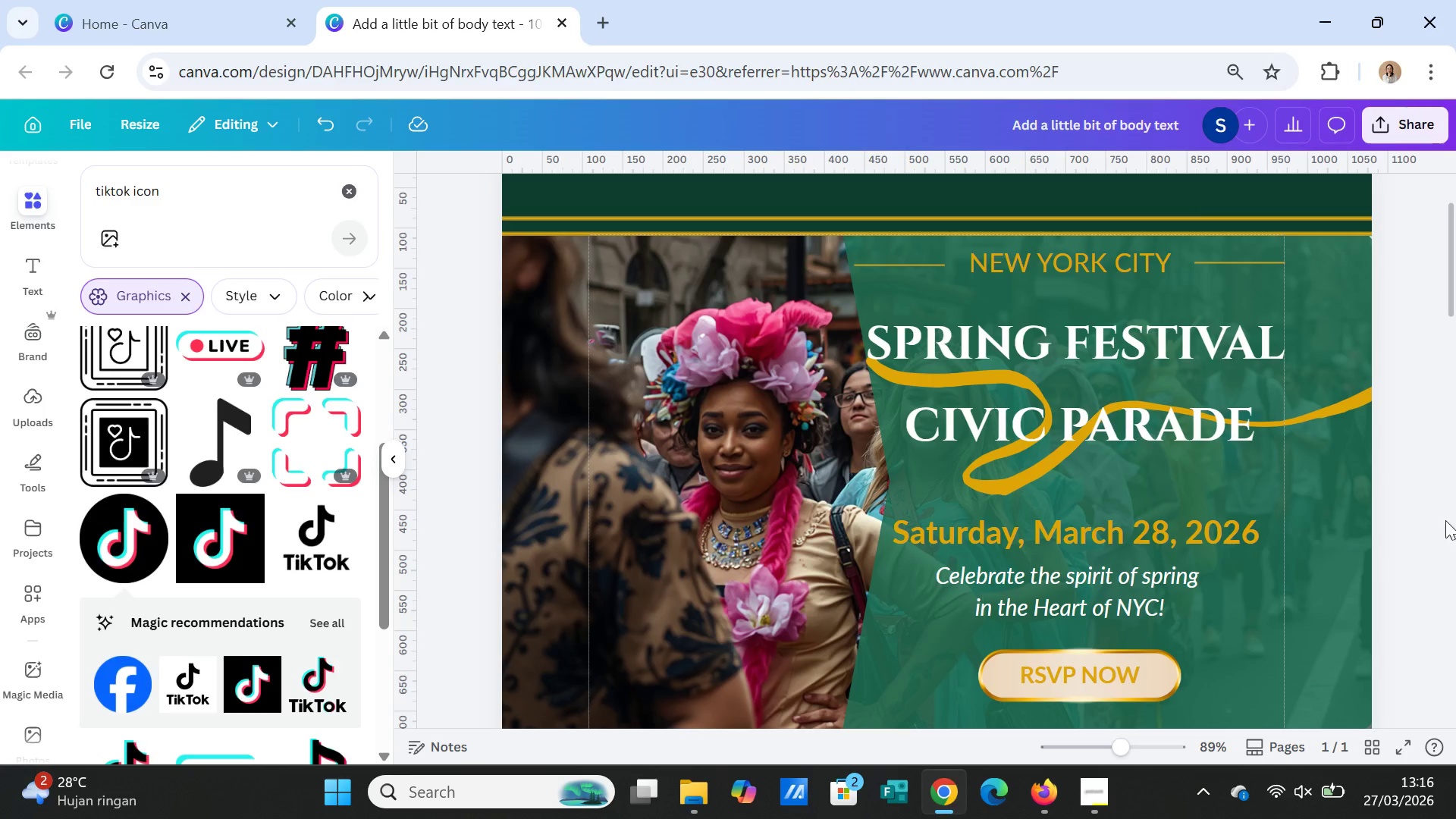 
wait(6.53)
 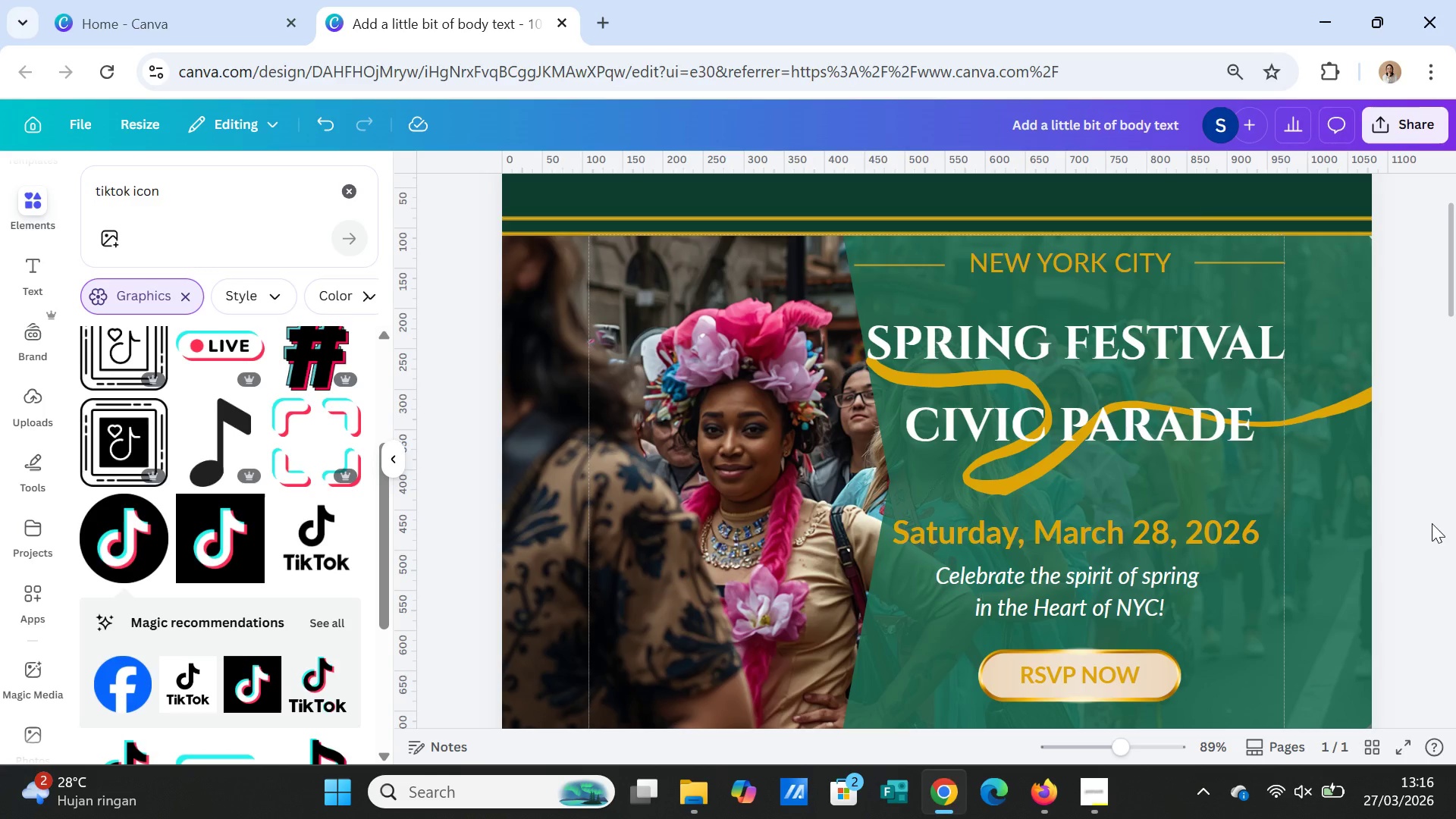 
scroll: coordinate [1340, 566], scroll_direction: down, amount: 4.0
 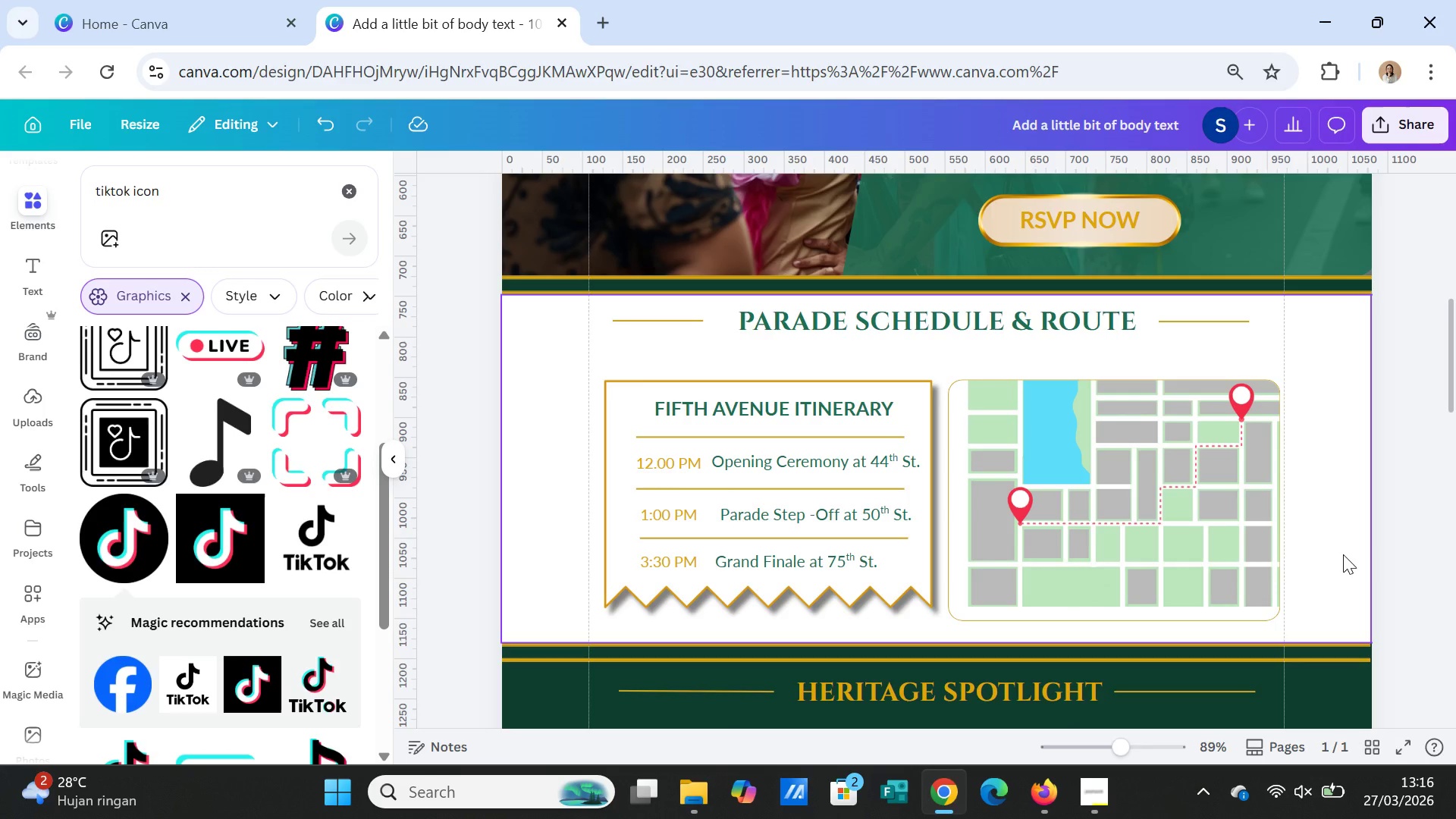 
wait(6.48)
 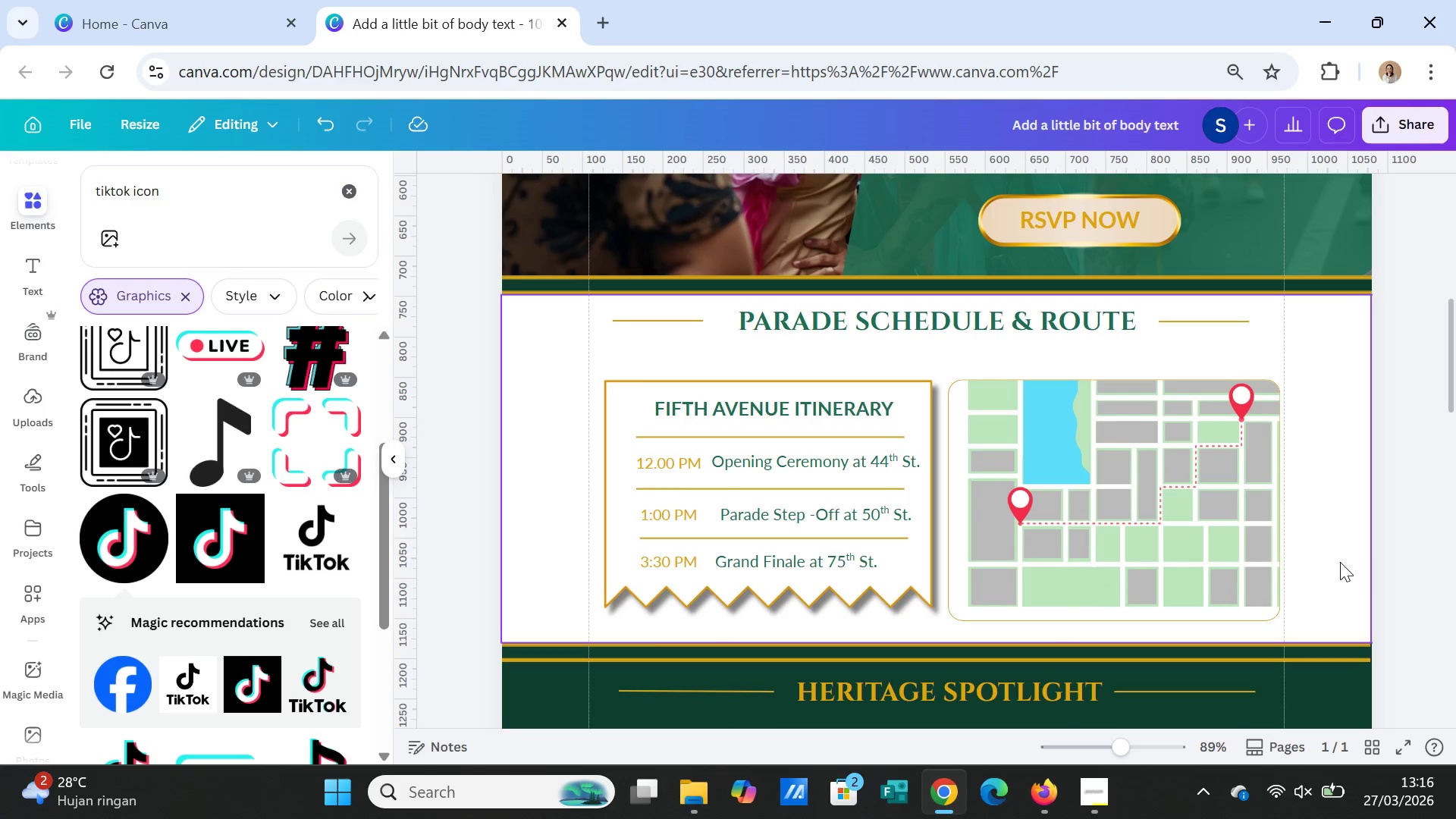 
left_click([799, 523])
 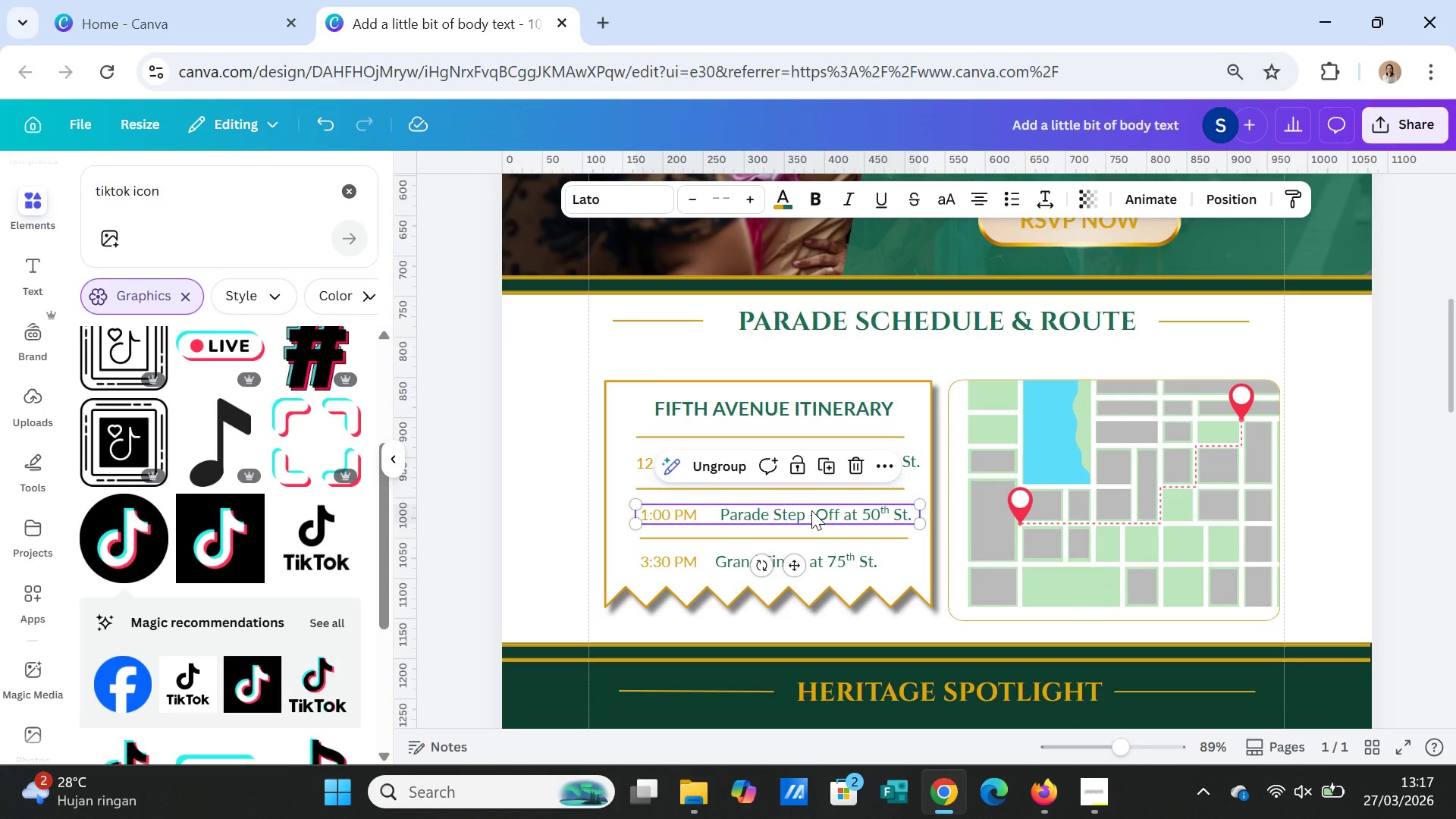 
left_click([811, 510])
 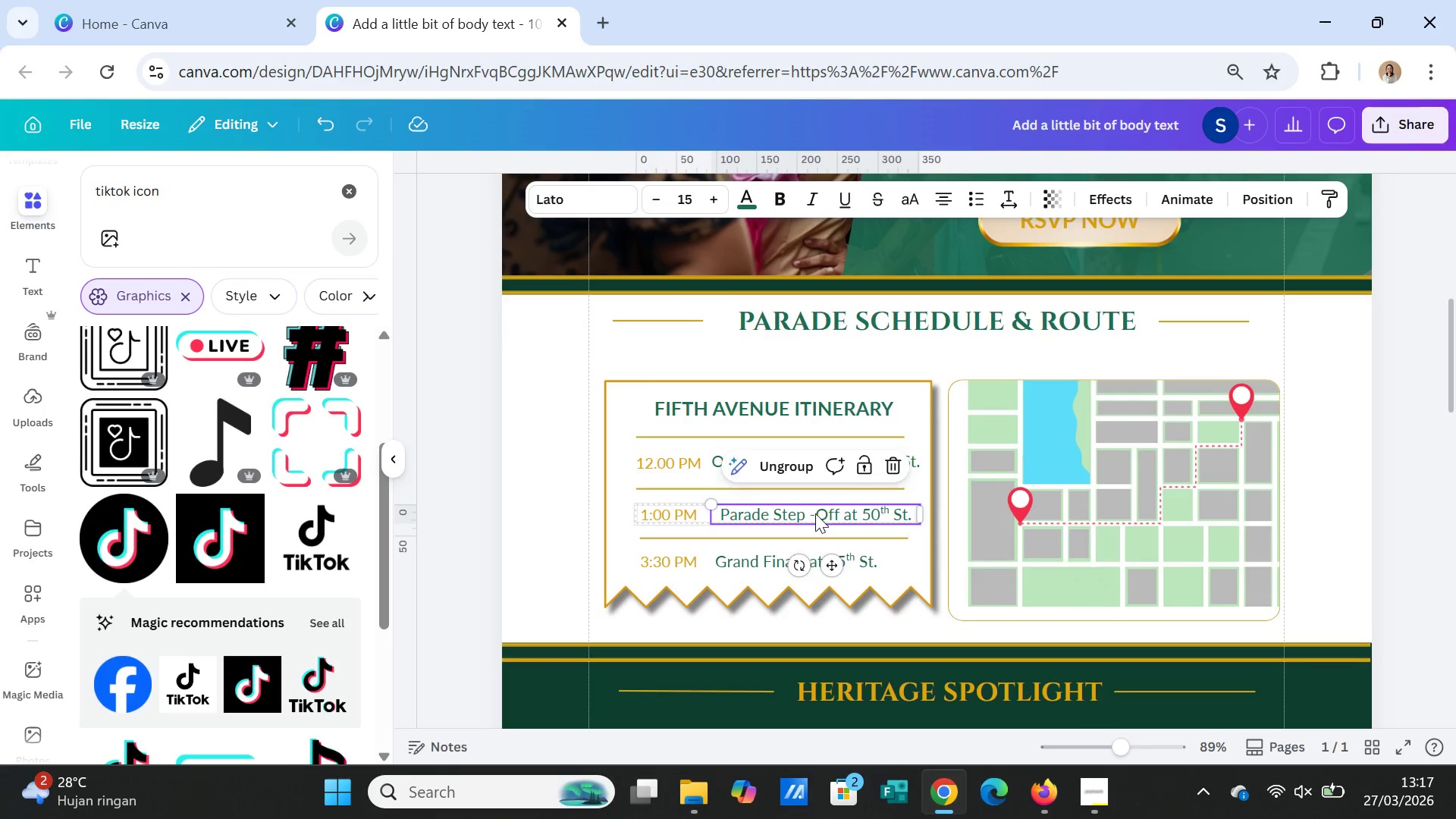 
left_click([814, 513])
 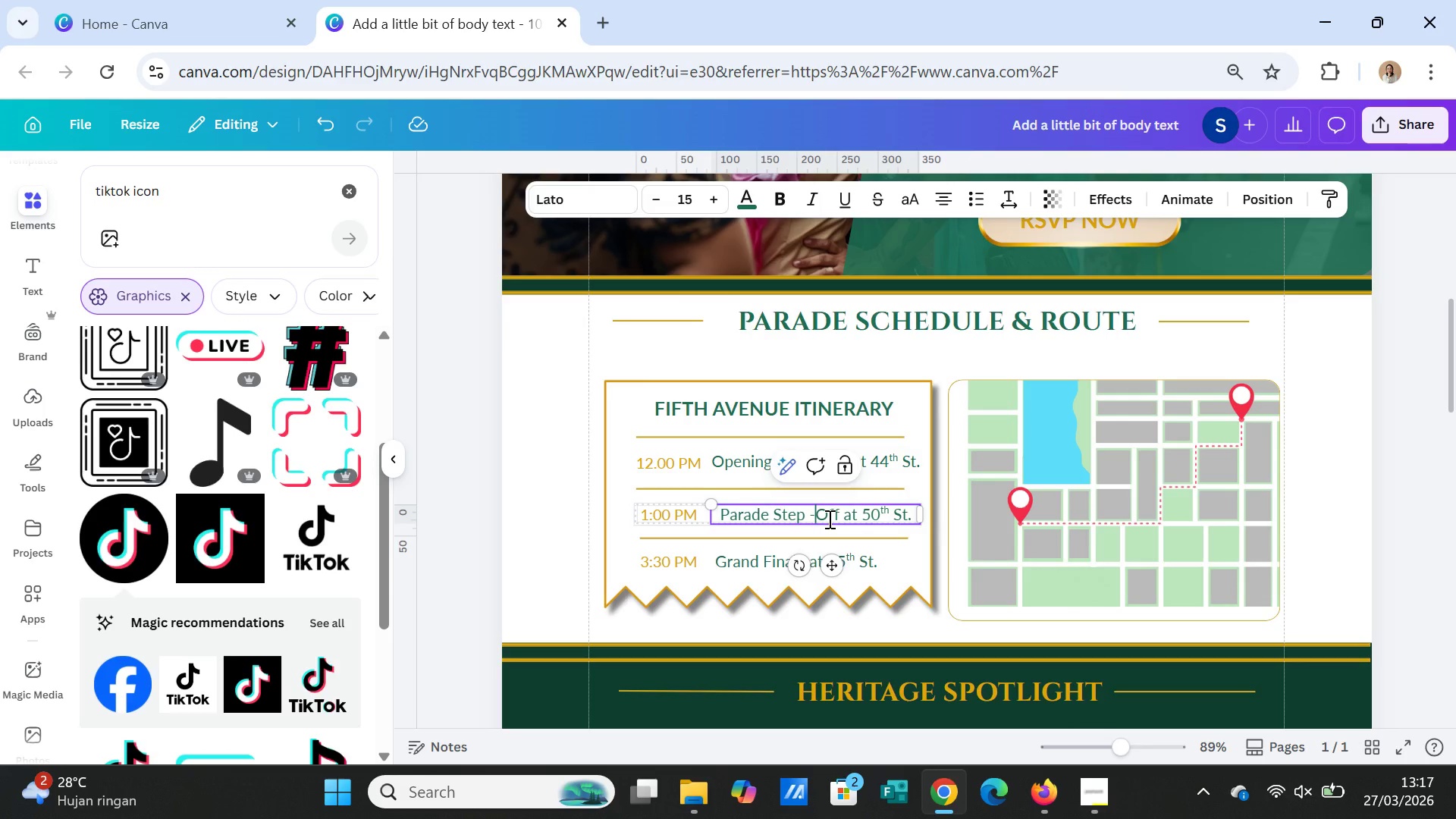 
key(ArrowLeft)
 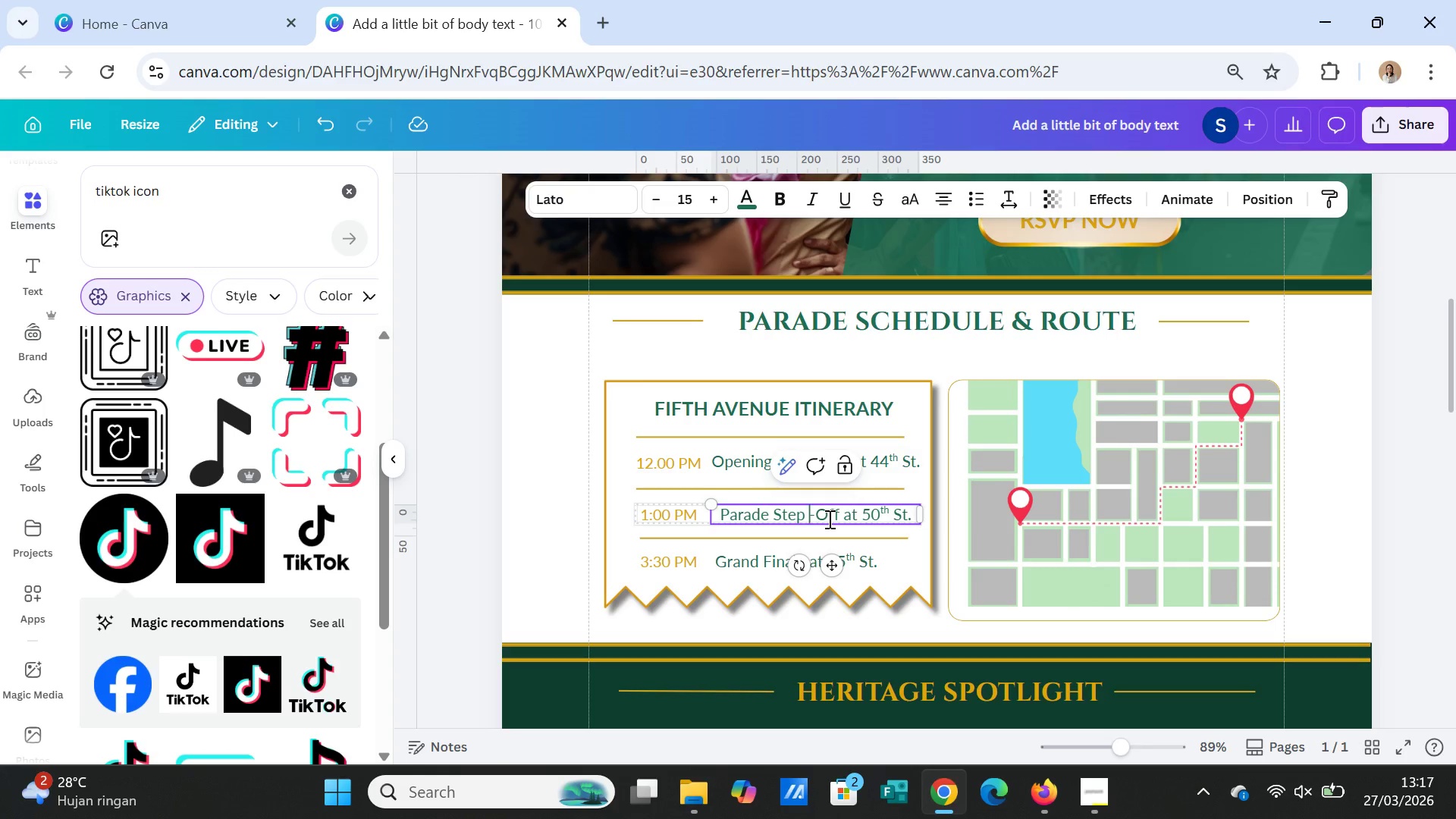 
key(Backspace)
 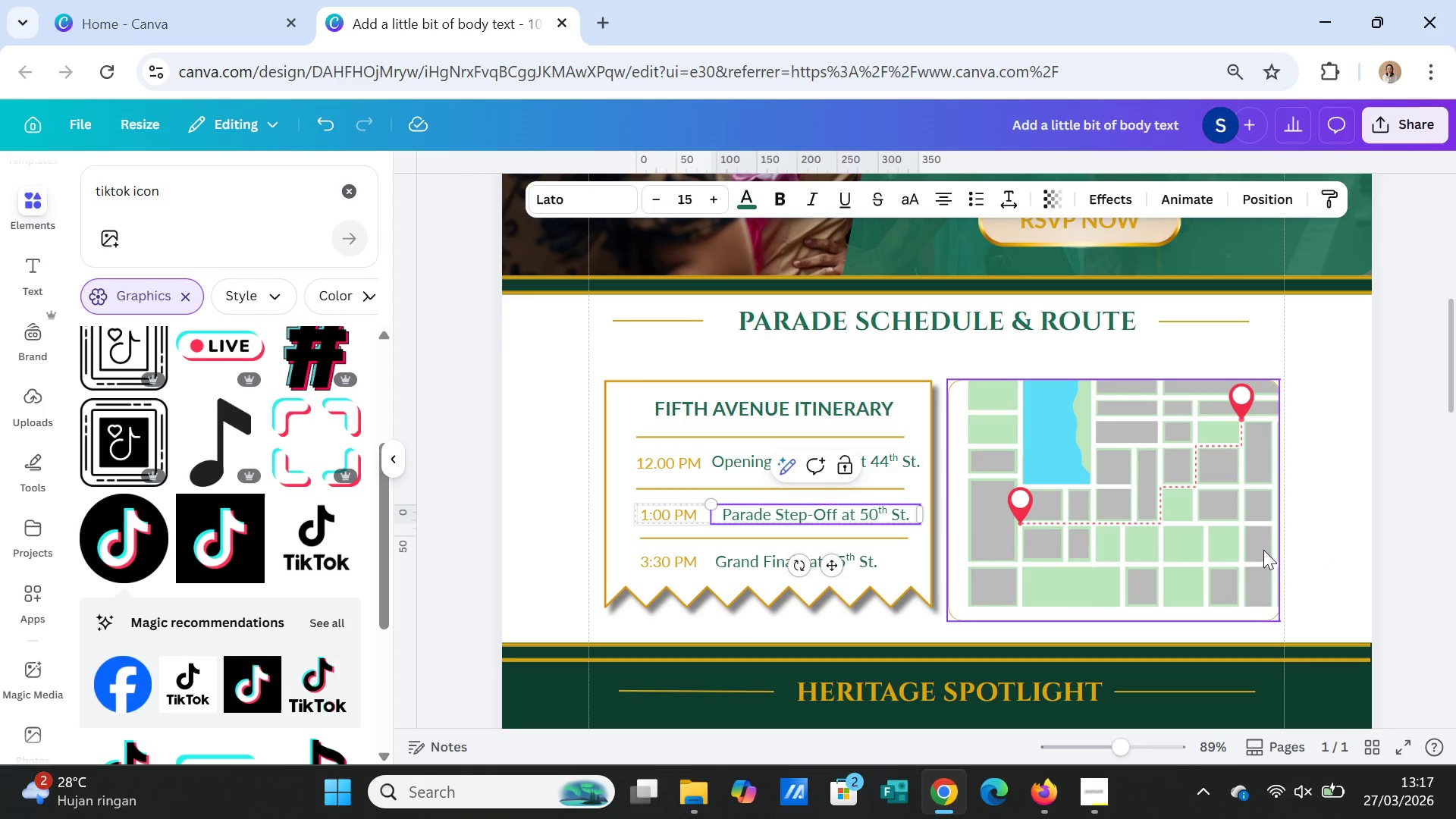 
key(Space)
 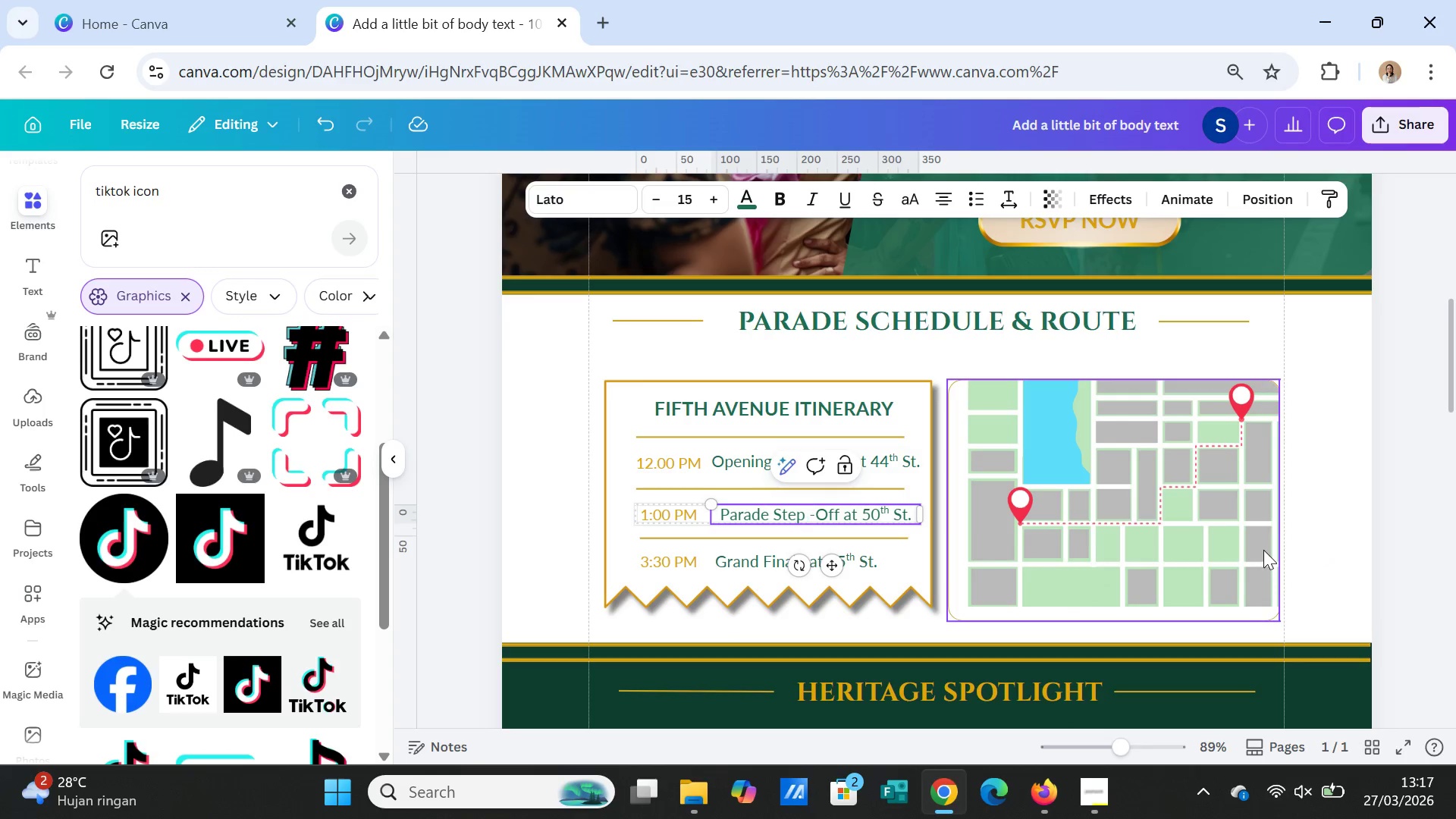 
key(ArrowRight)
 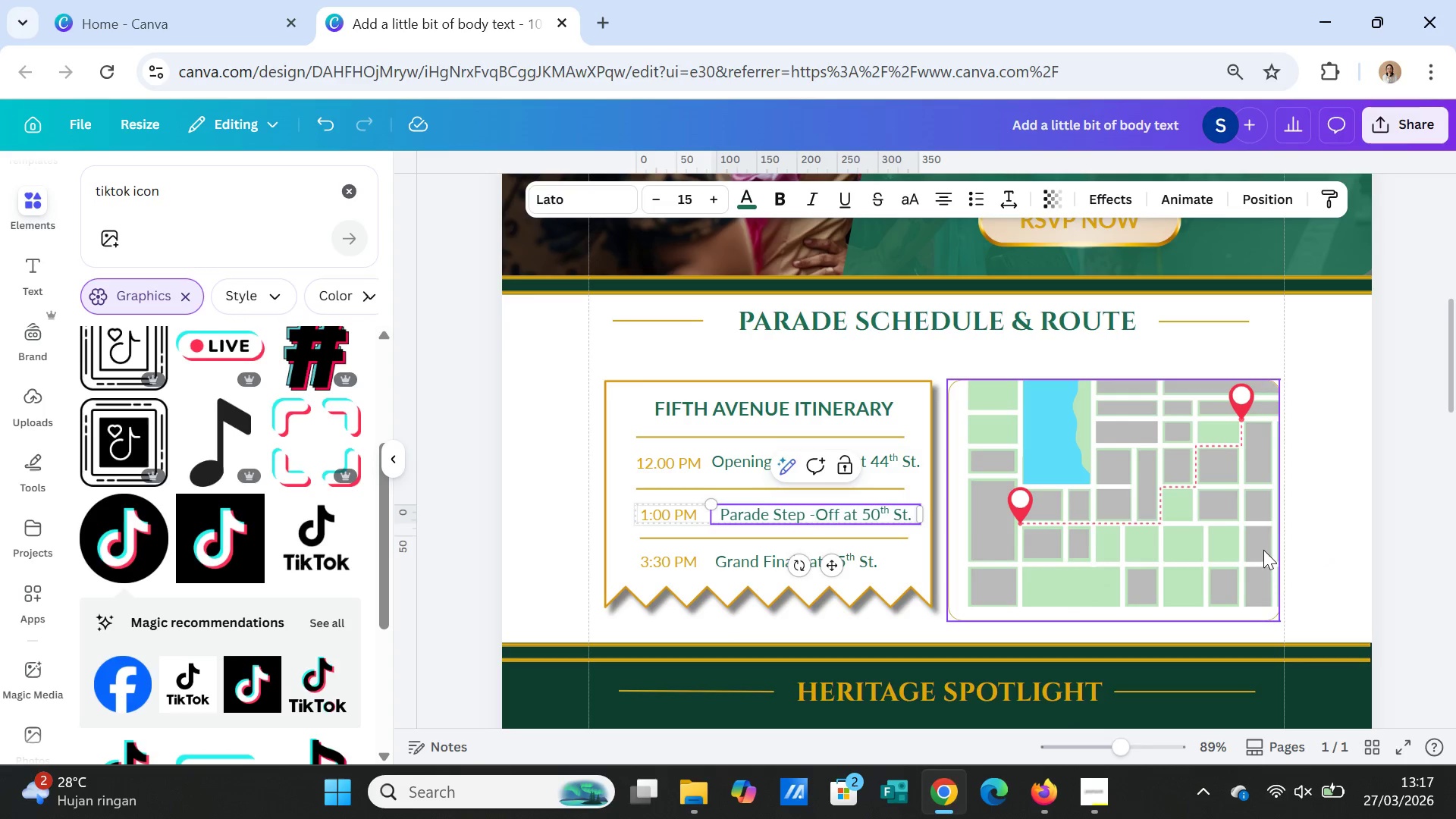 
key(Space)
 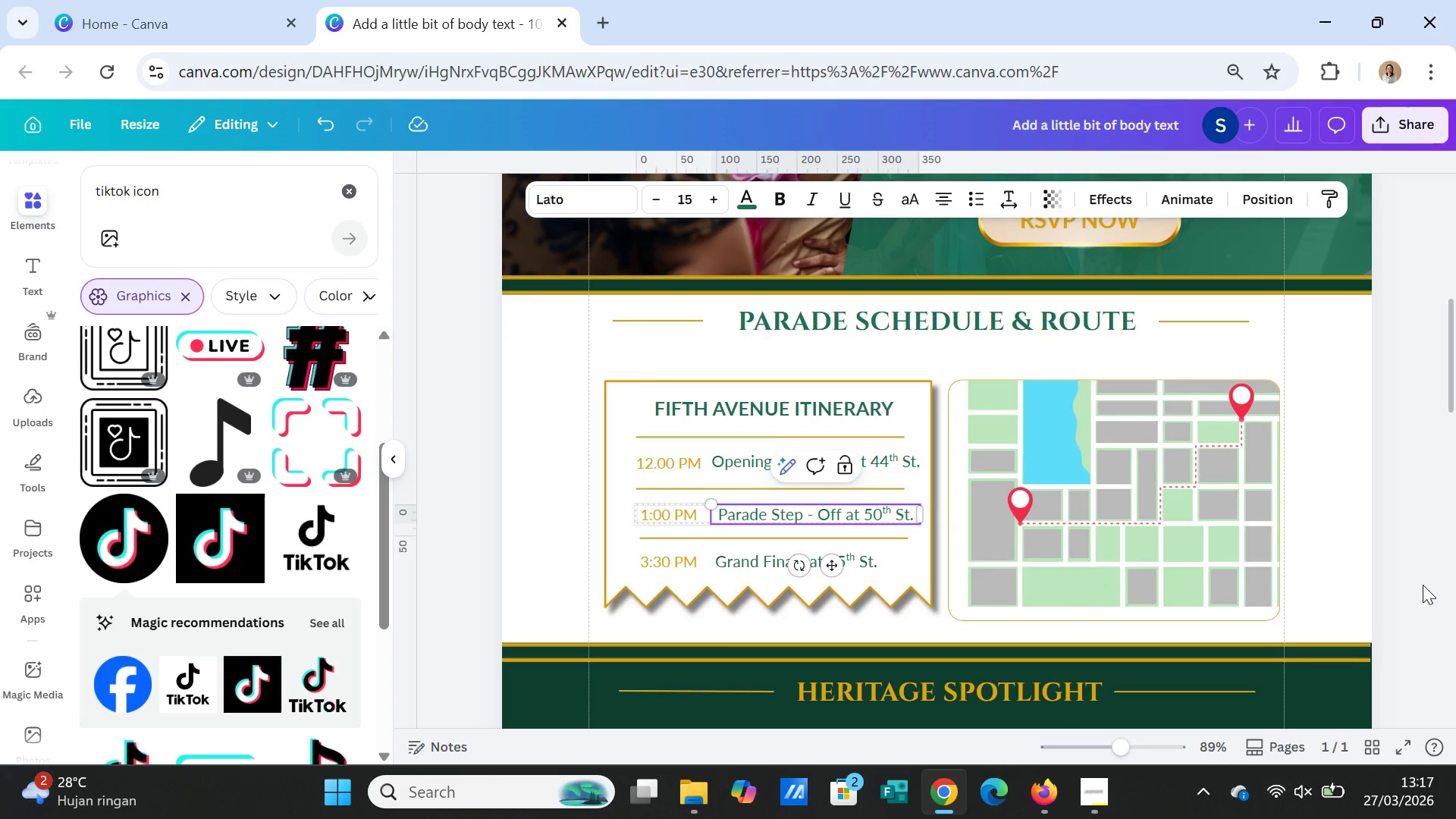 
left_click([1428, 587])
 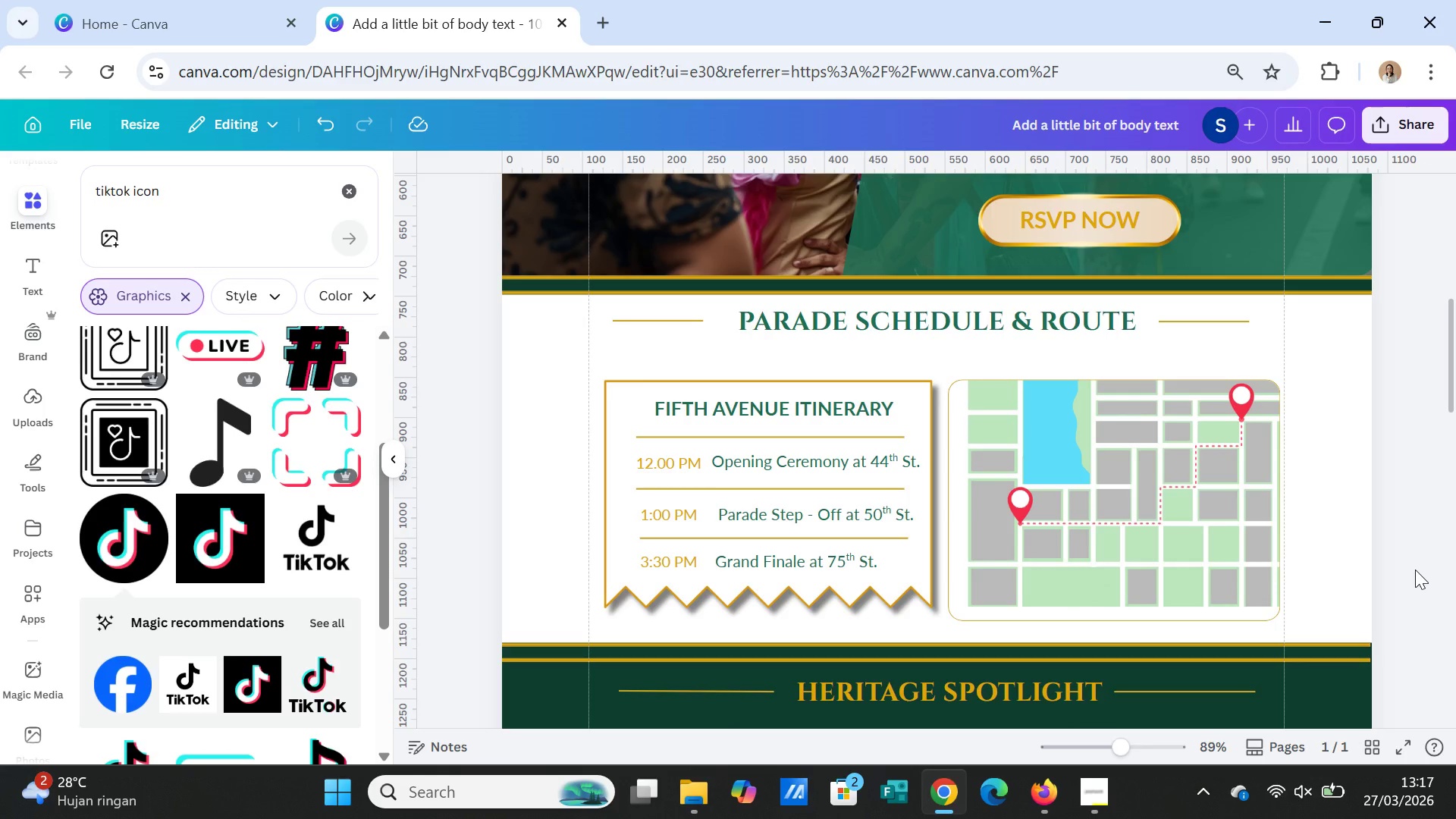 
wait(13.72)
 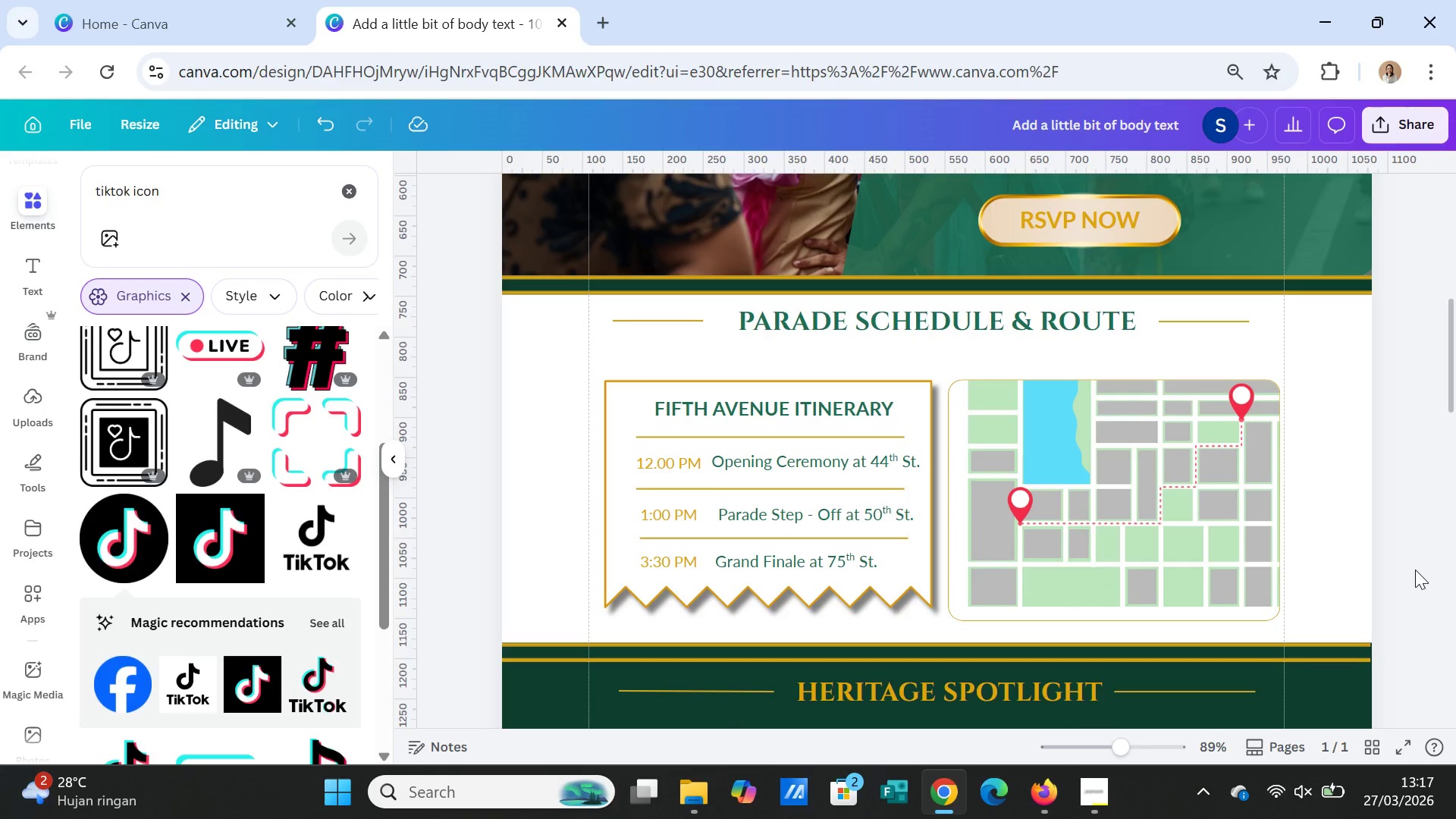 
scroll: coordinate [1321, 588], scroll_direction: down, amount: 4.0
 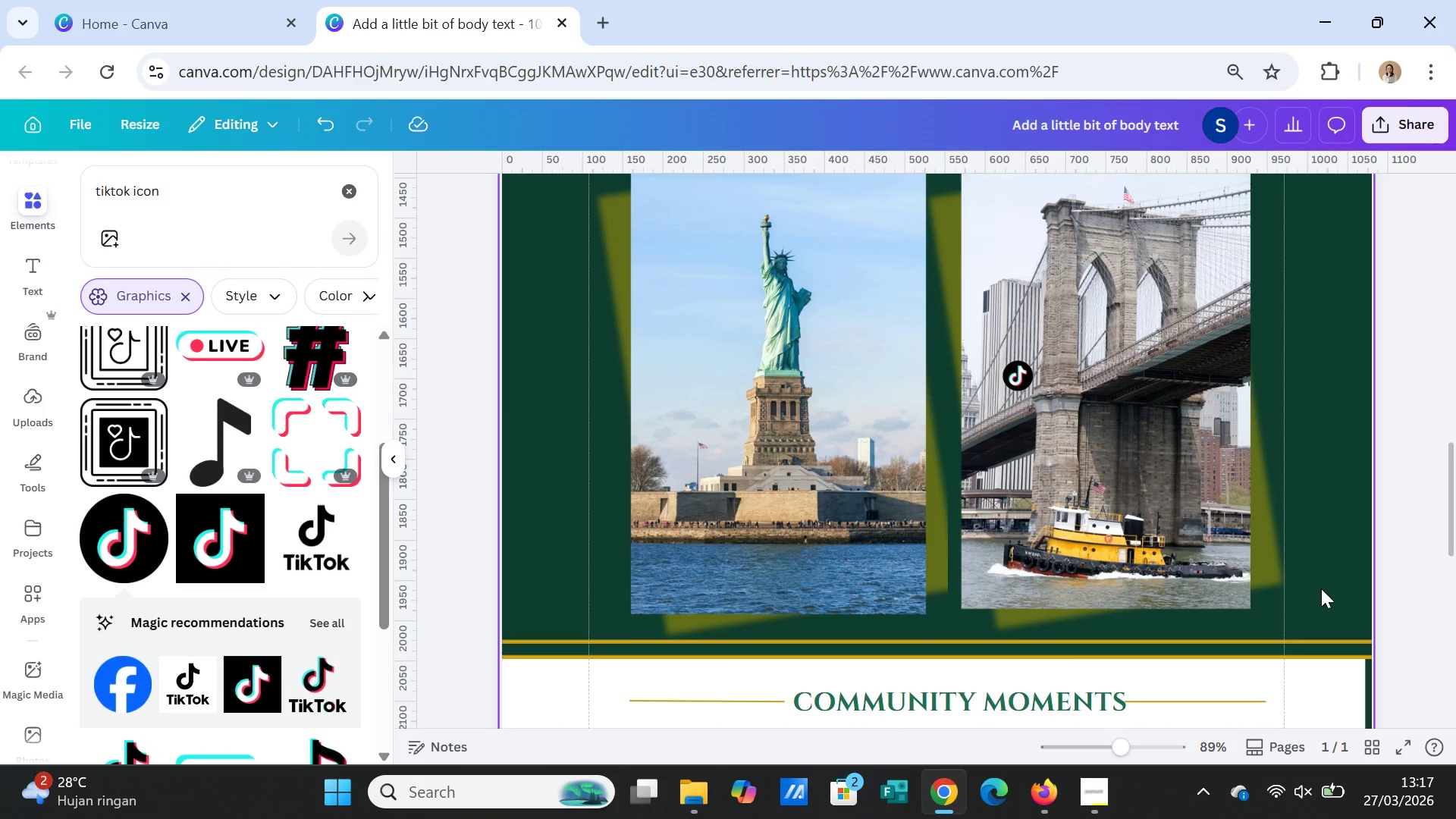 
scroll: coordinate [1321, 588], scroll_direction: up, amount: 2.0
 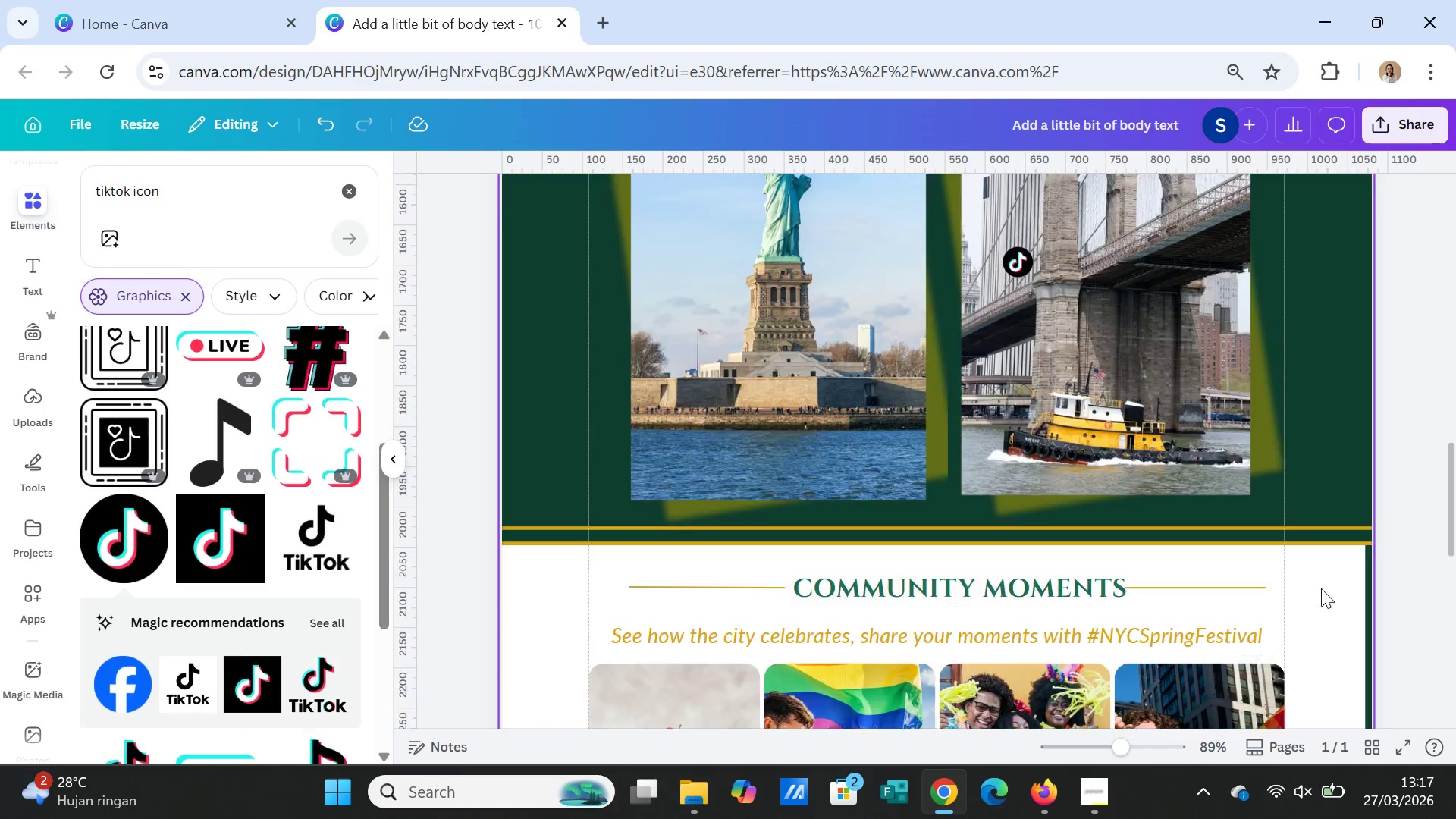 
scroll: coordinate [1321, 588], scroll_direction: down, amount: 3.0
 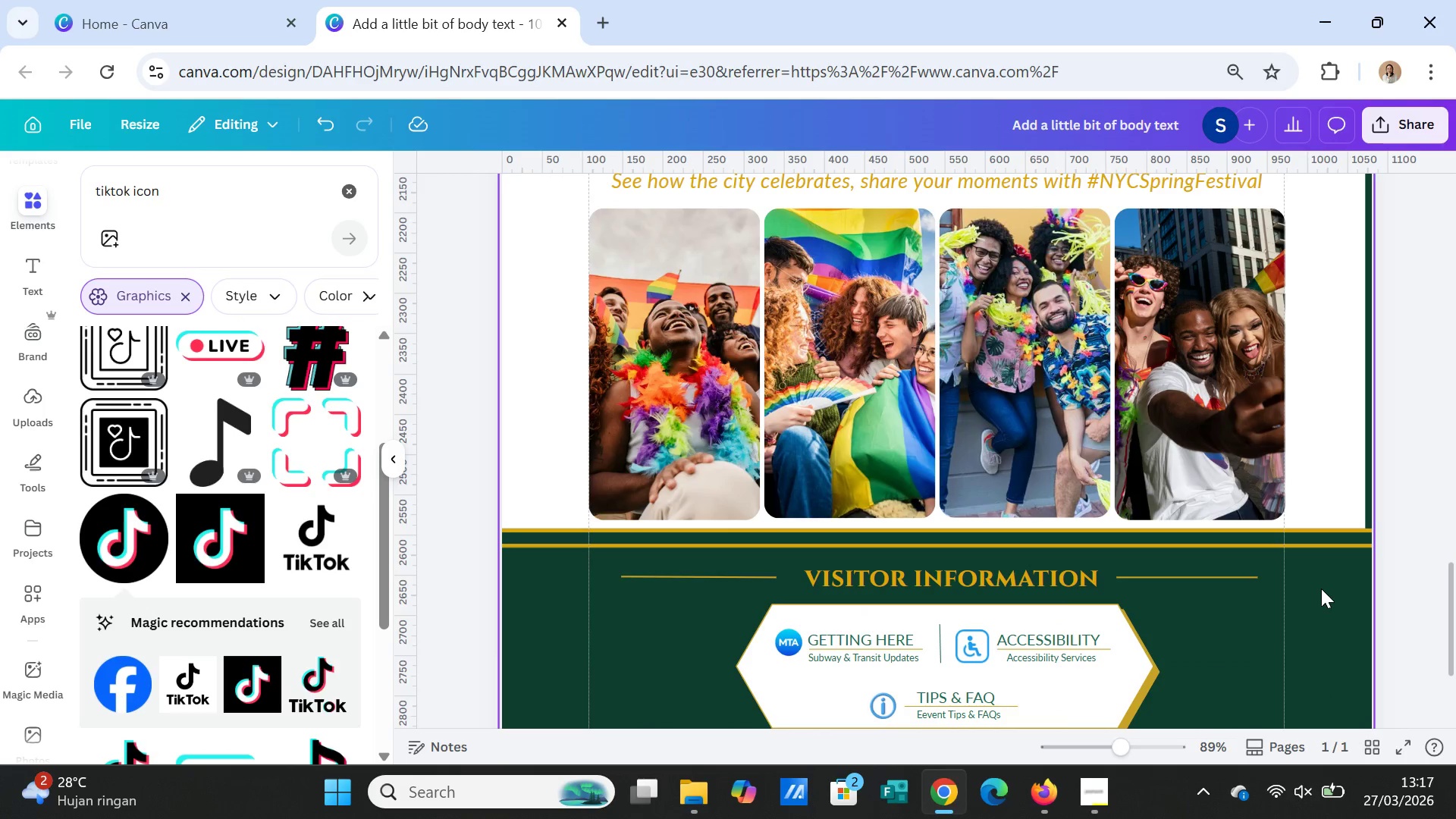 
scroll: coordinate [1329, 585], scroll_direction: up, amount: 1.0
 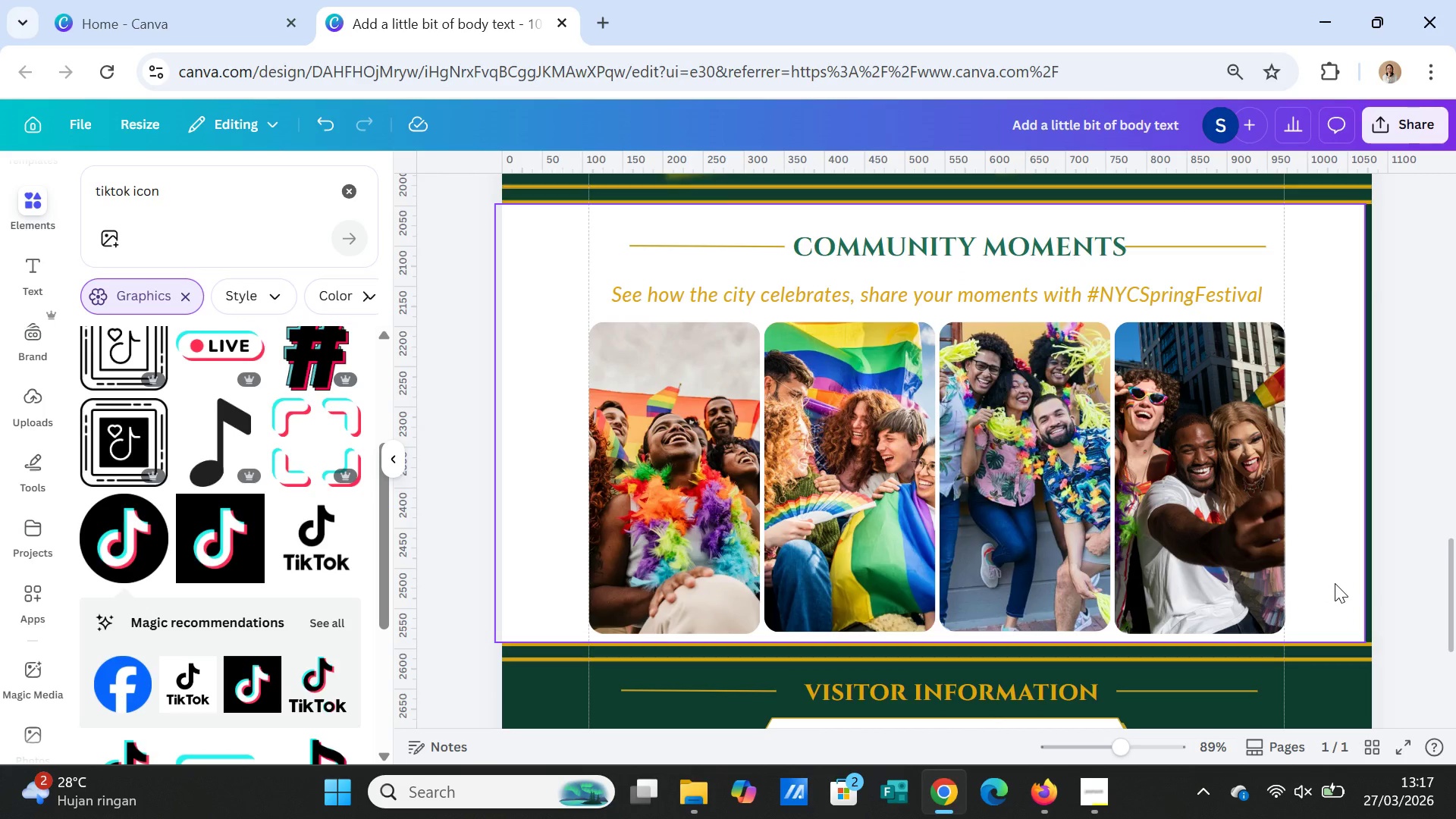 
scroll: coordinate [1335, 583], scroll_direction: down, amount: 5.0
 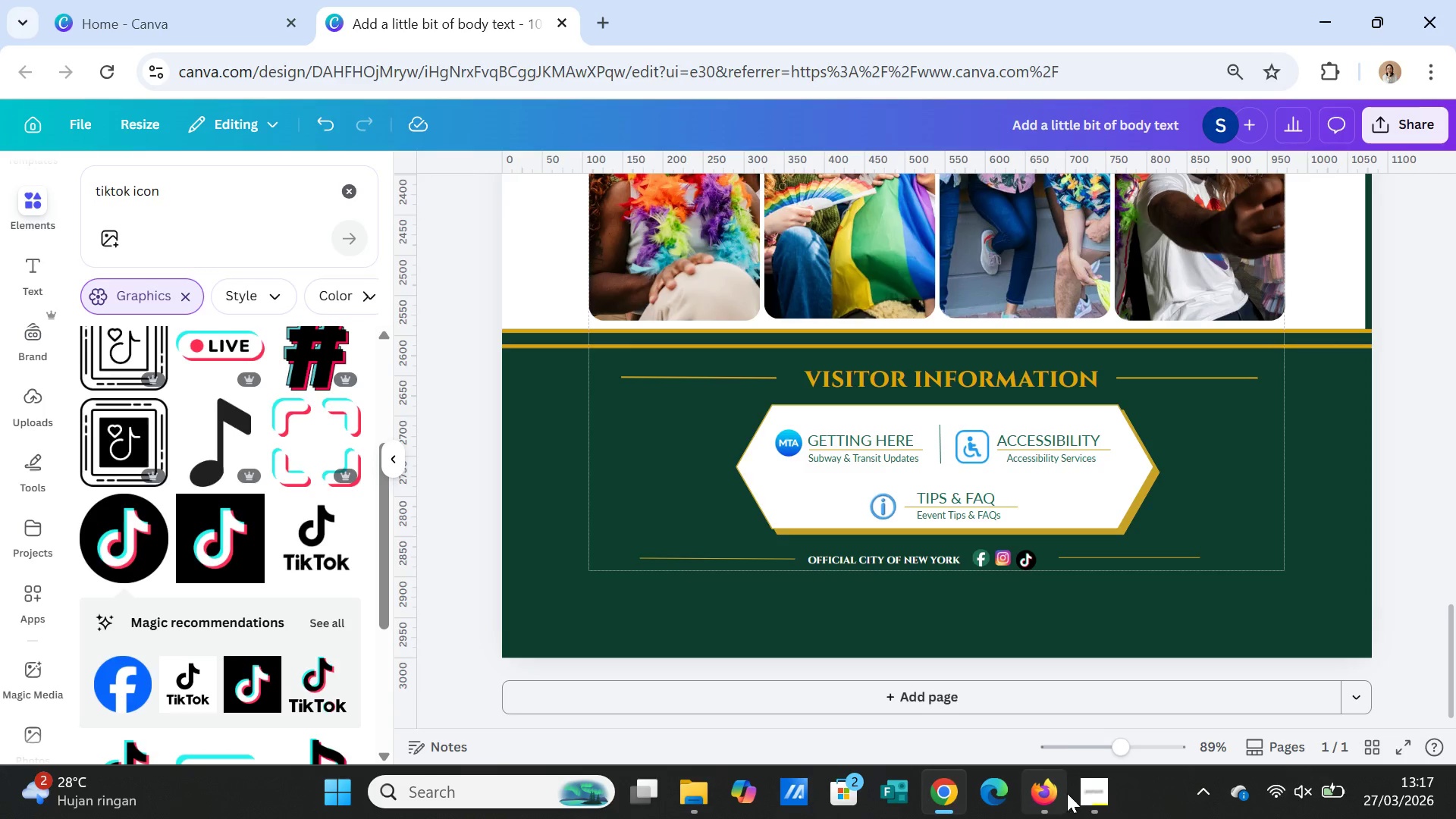 
wait(7.41)
 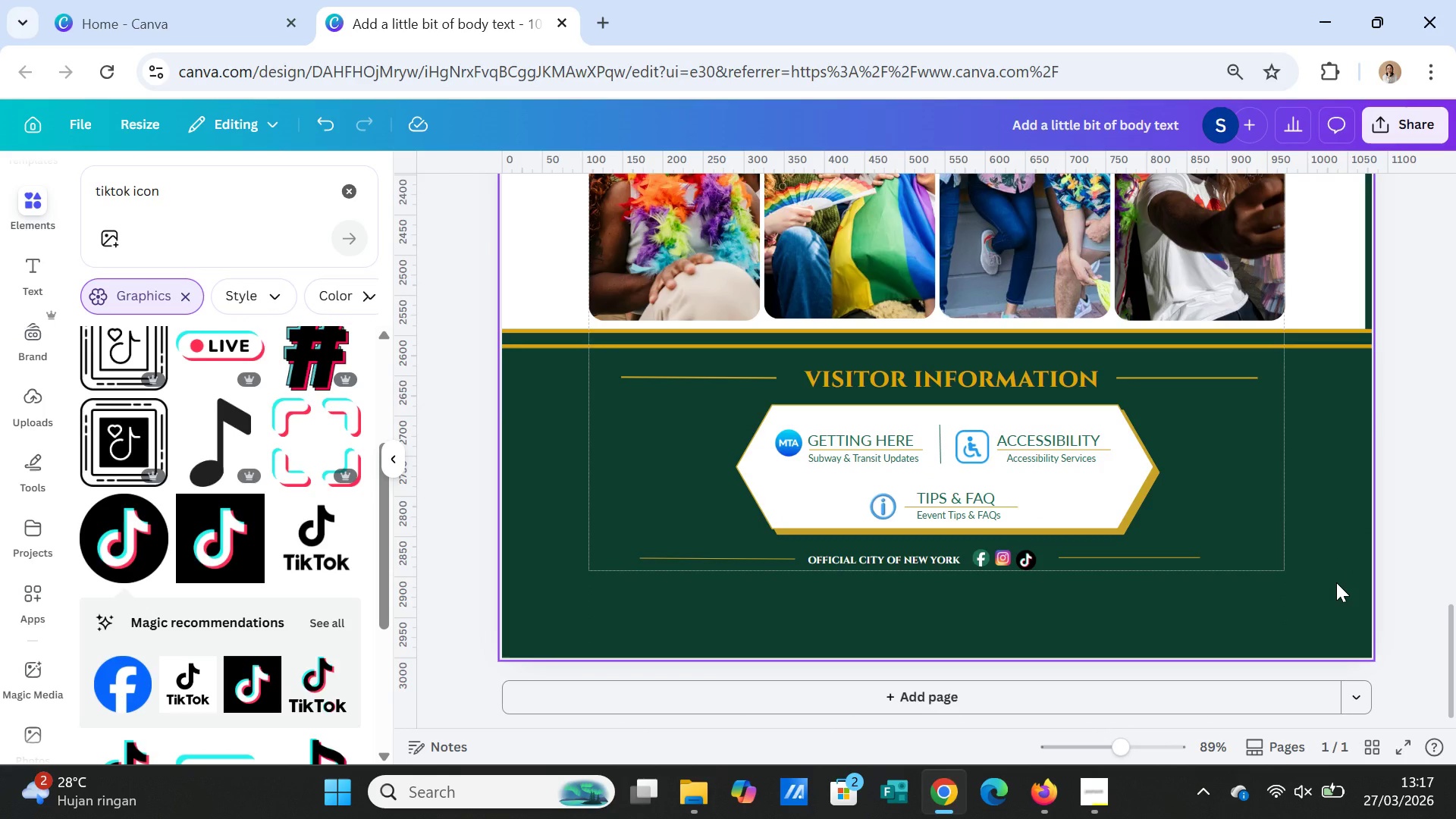 
left_click([1092, 795])